 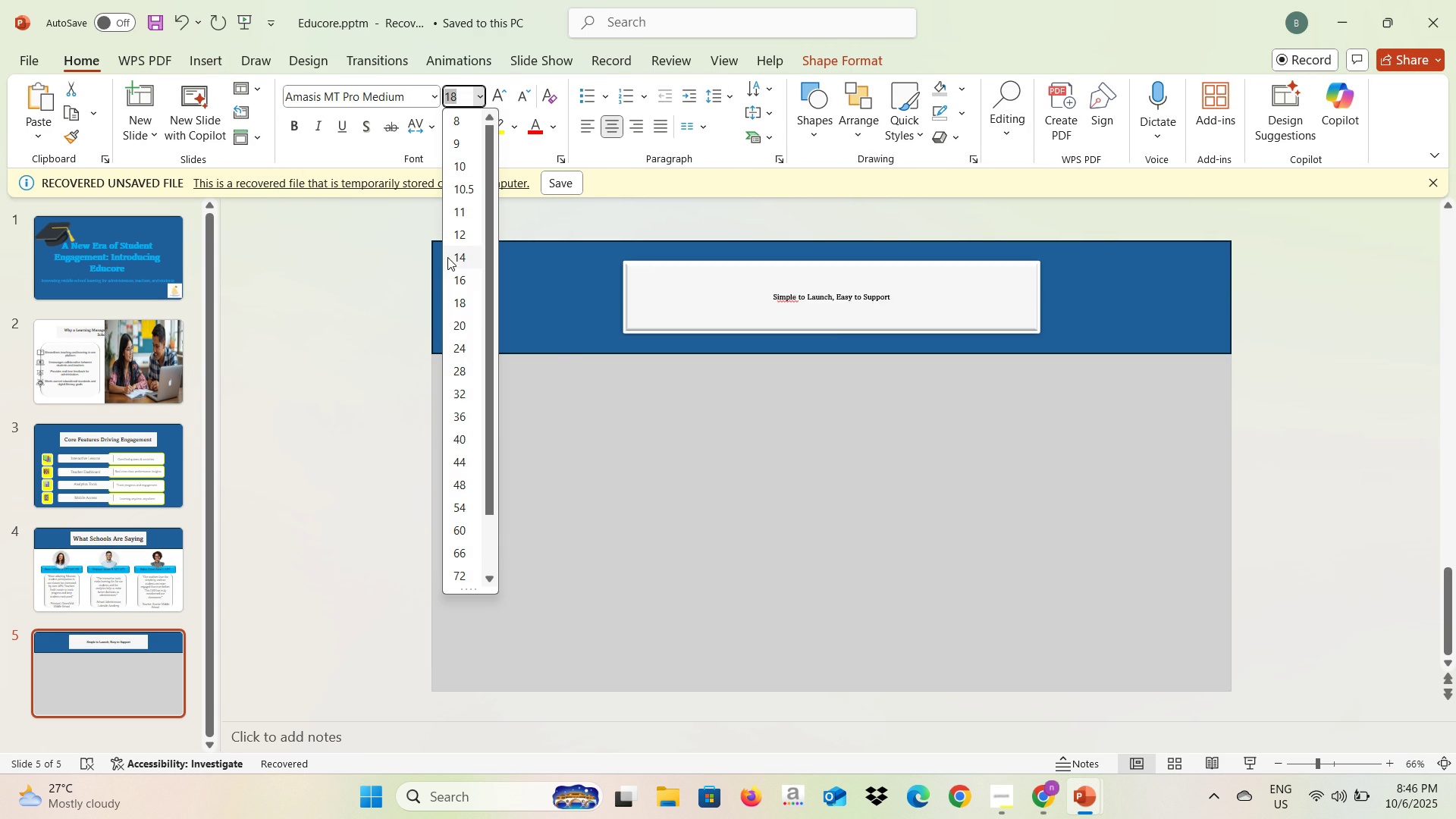 
mouse_move([458, 408])
 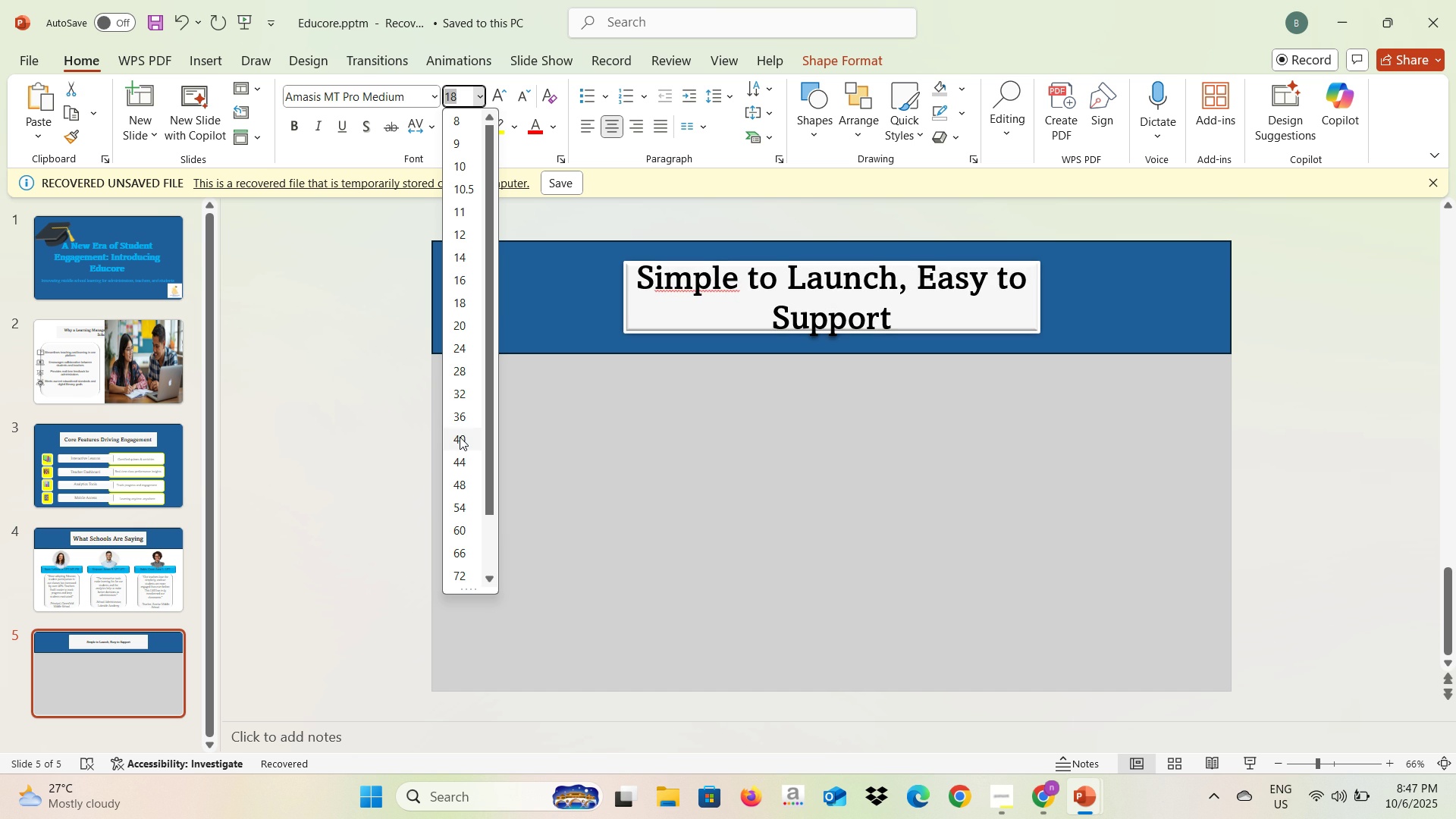 
left_click([460, 437])
 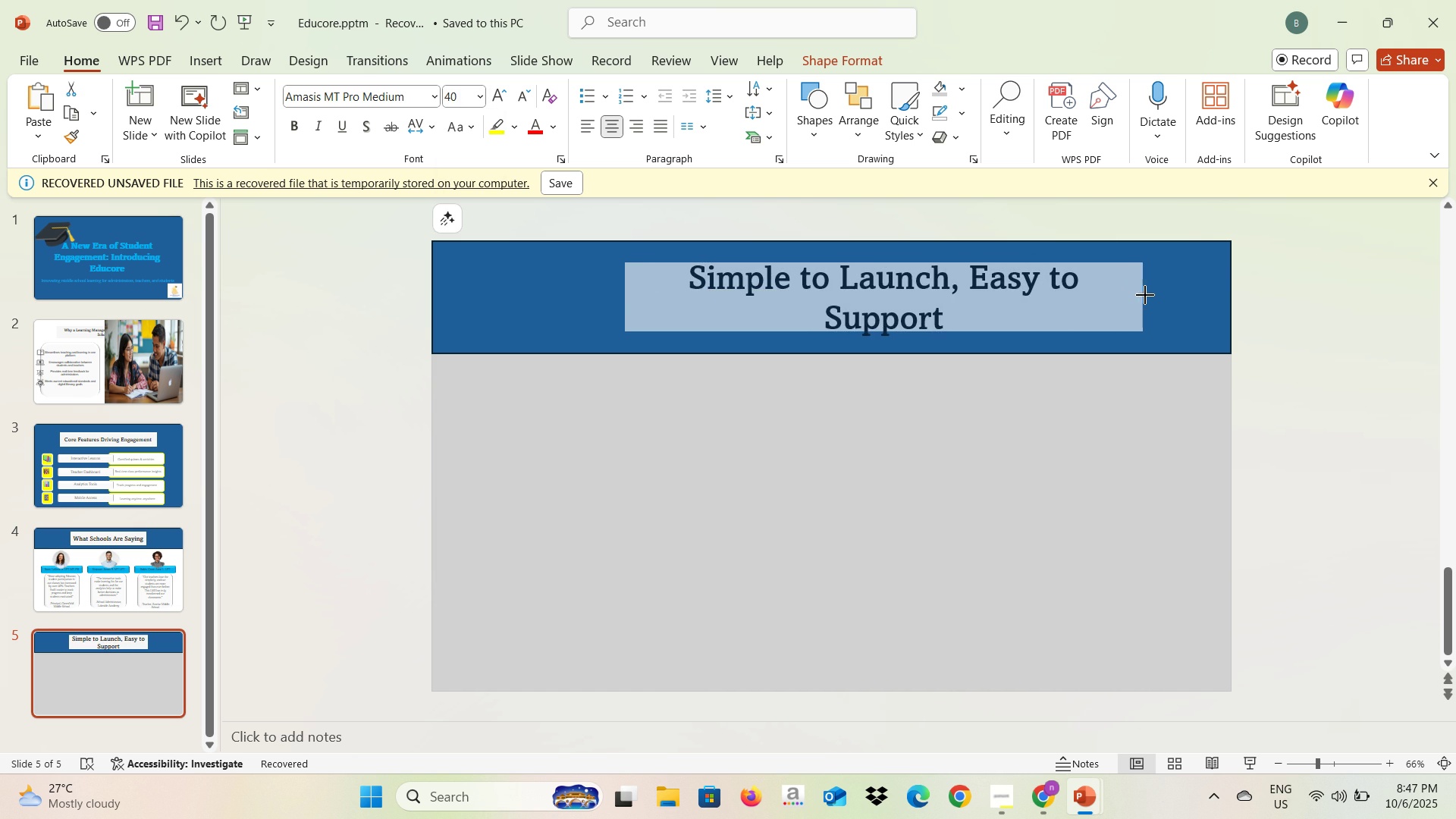 
wait(8.16)
 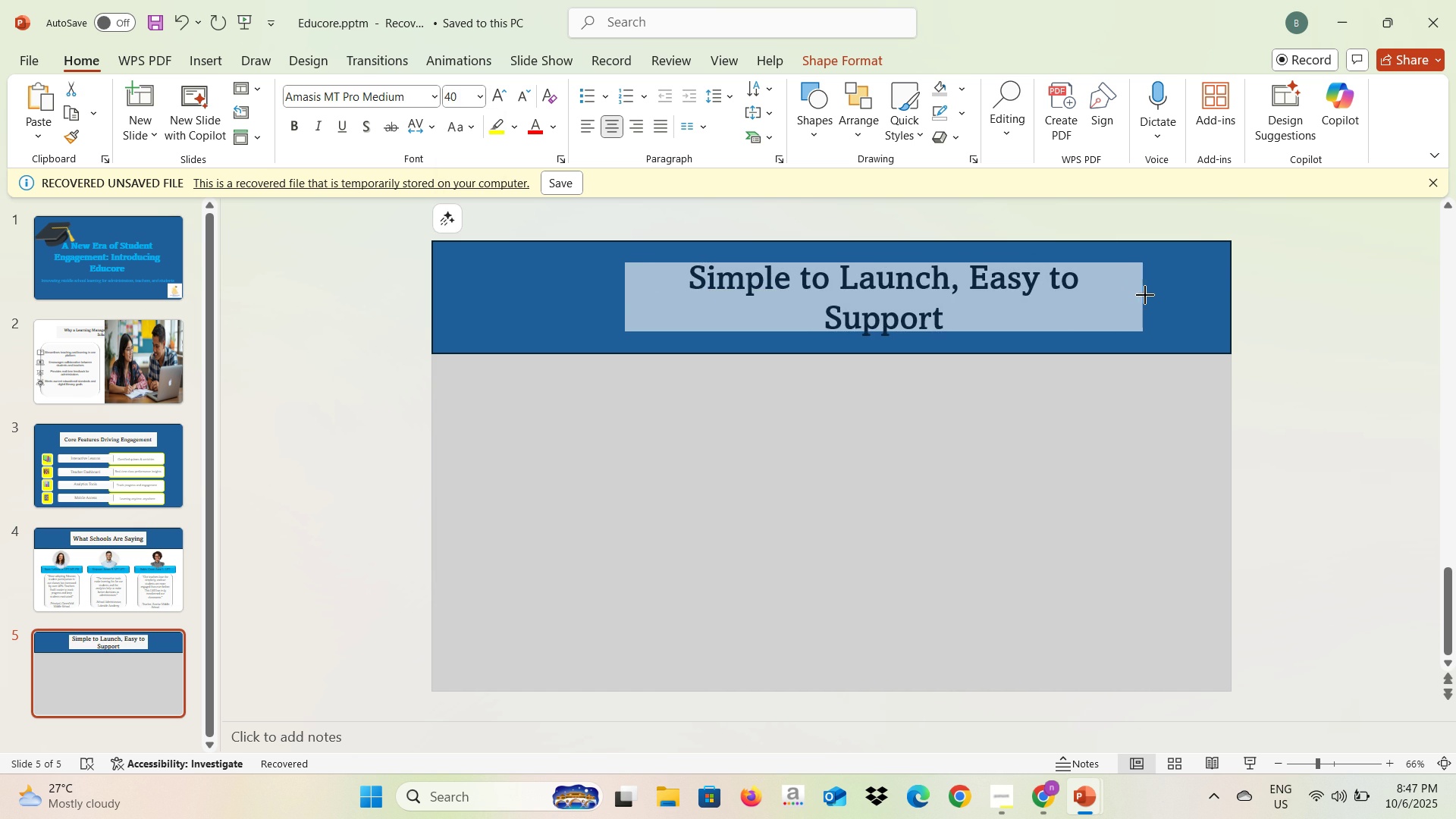 
left_click([1203, 317])
 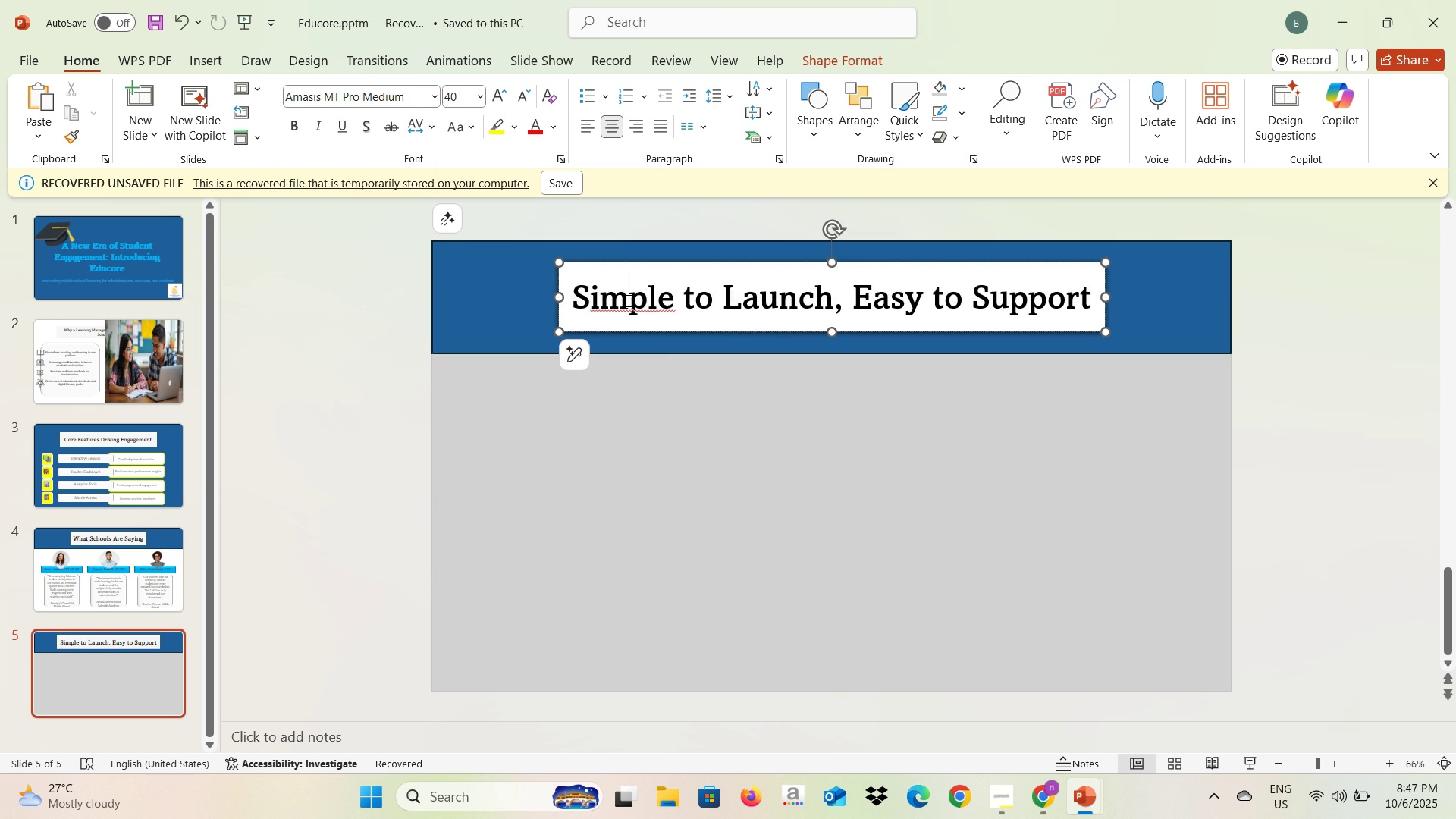 
left_click([627, 300])
 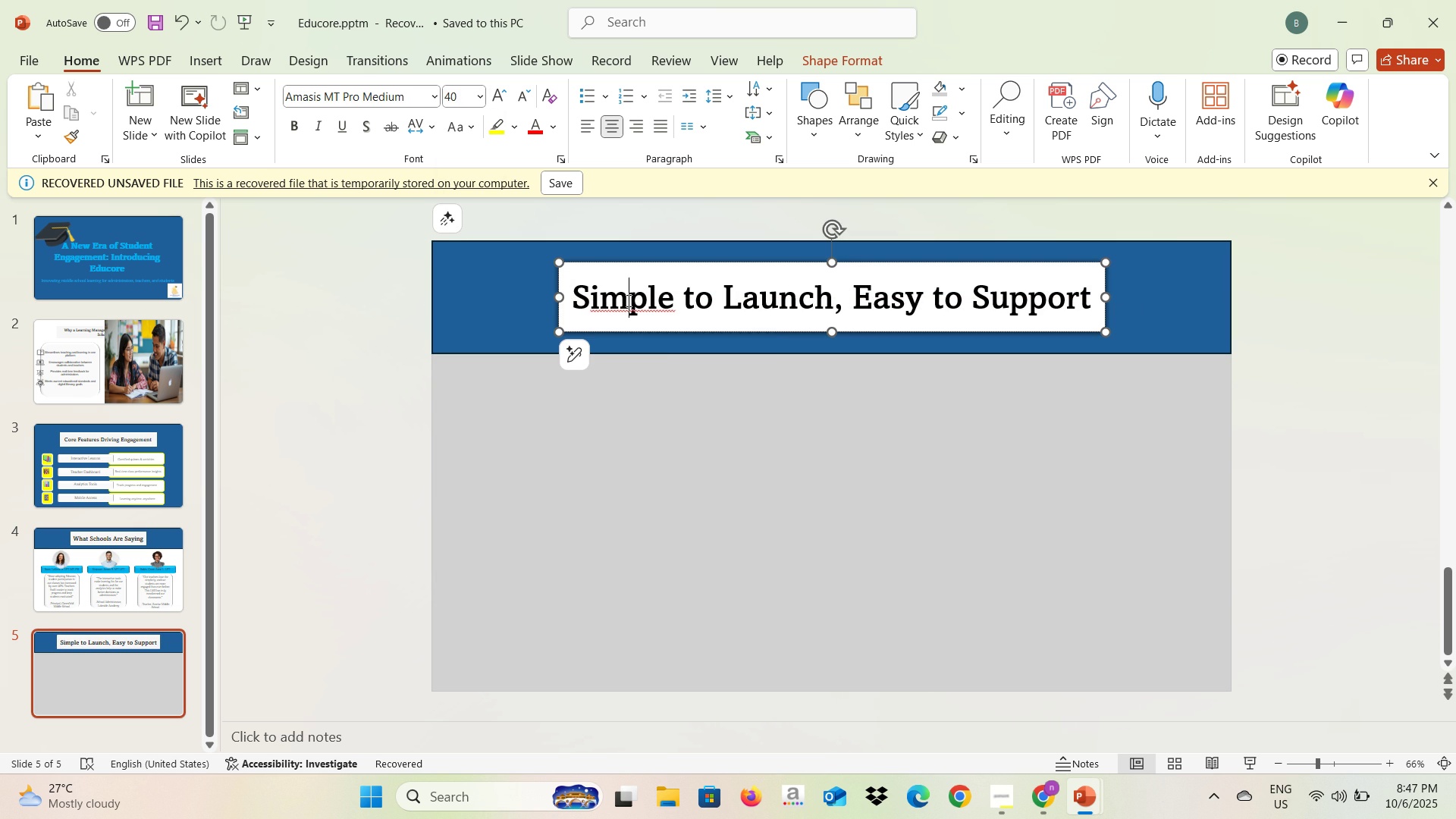 
right_click([627, 300])
 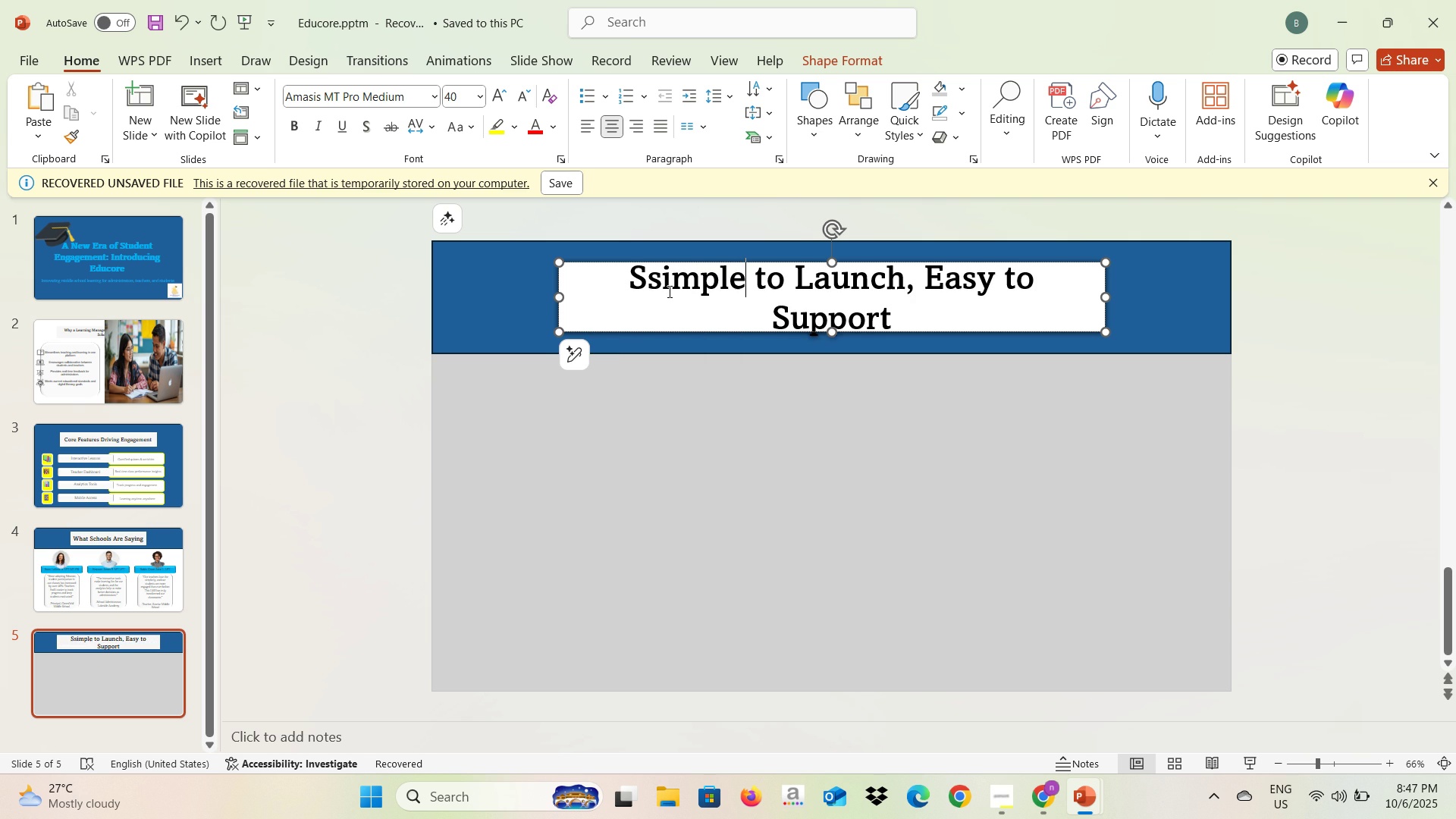 
key(Control+Z)
 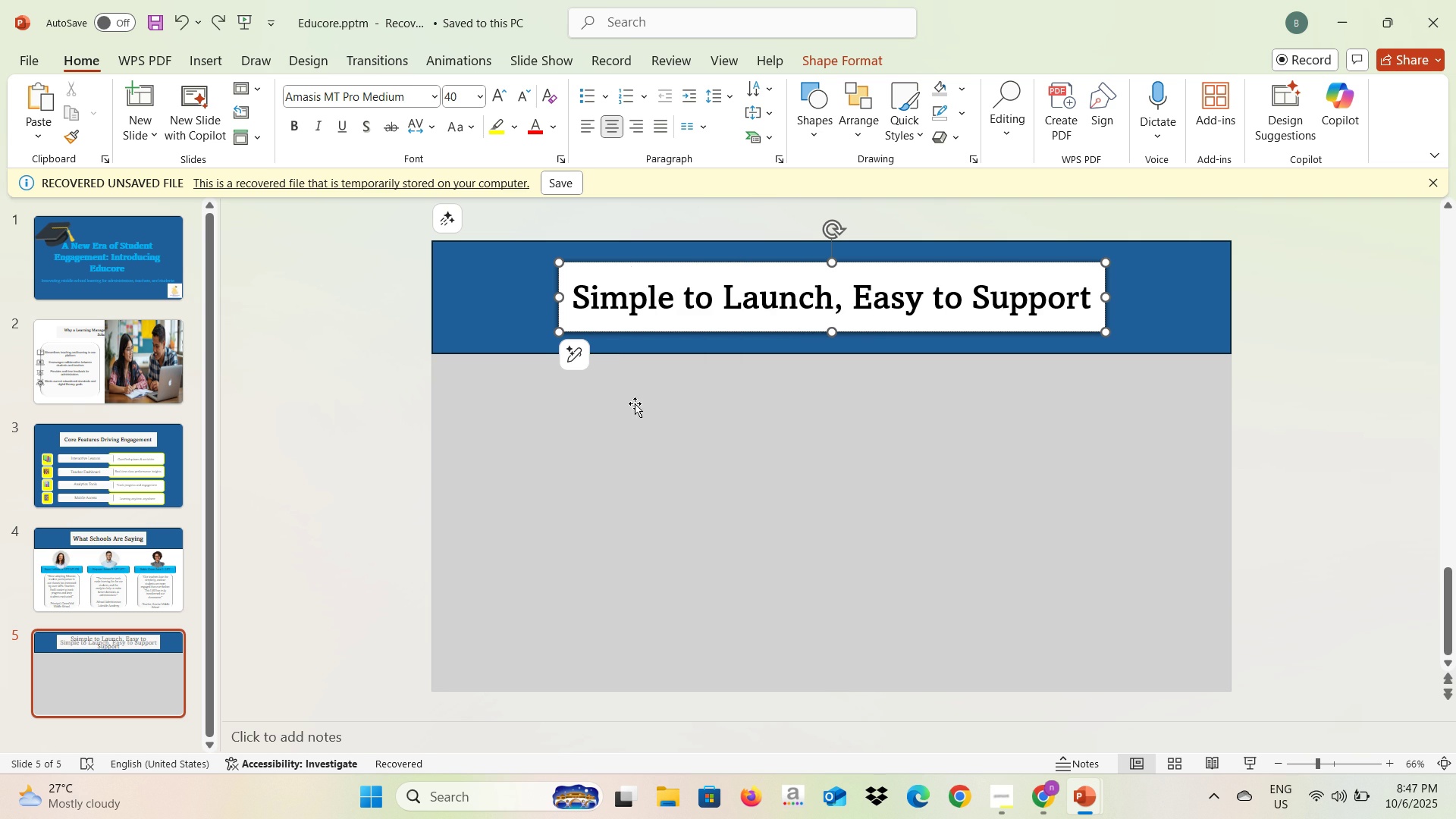 
left_click([635, 403])
 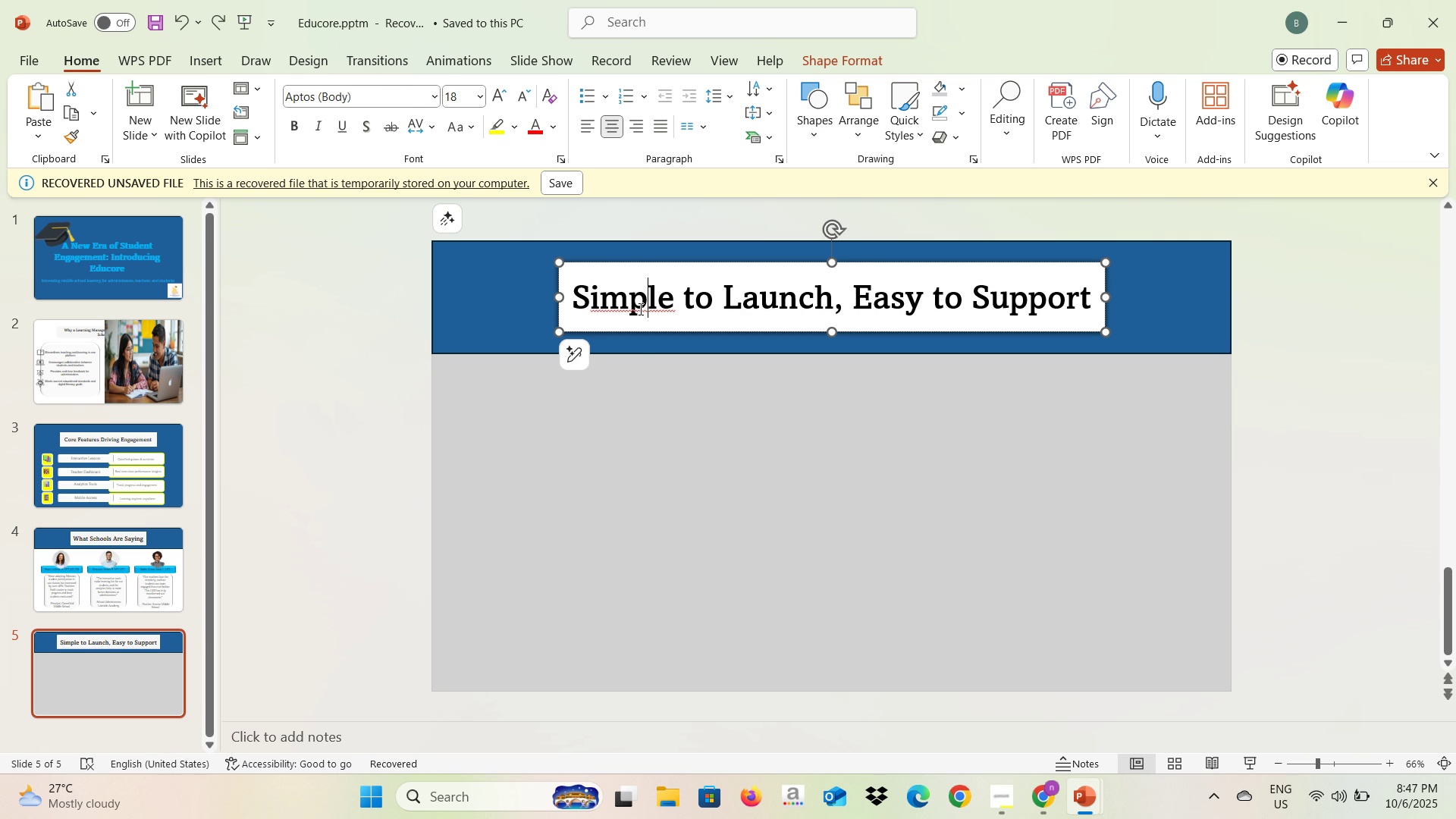 
left_click([639, 309])
 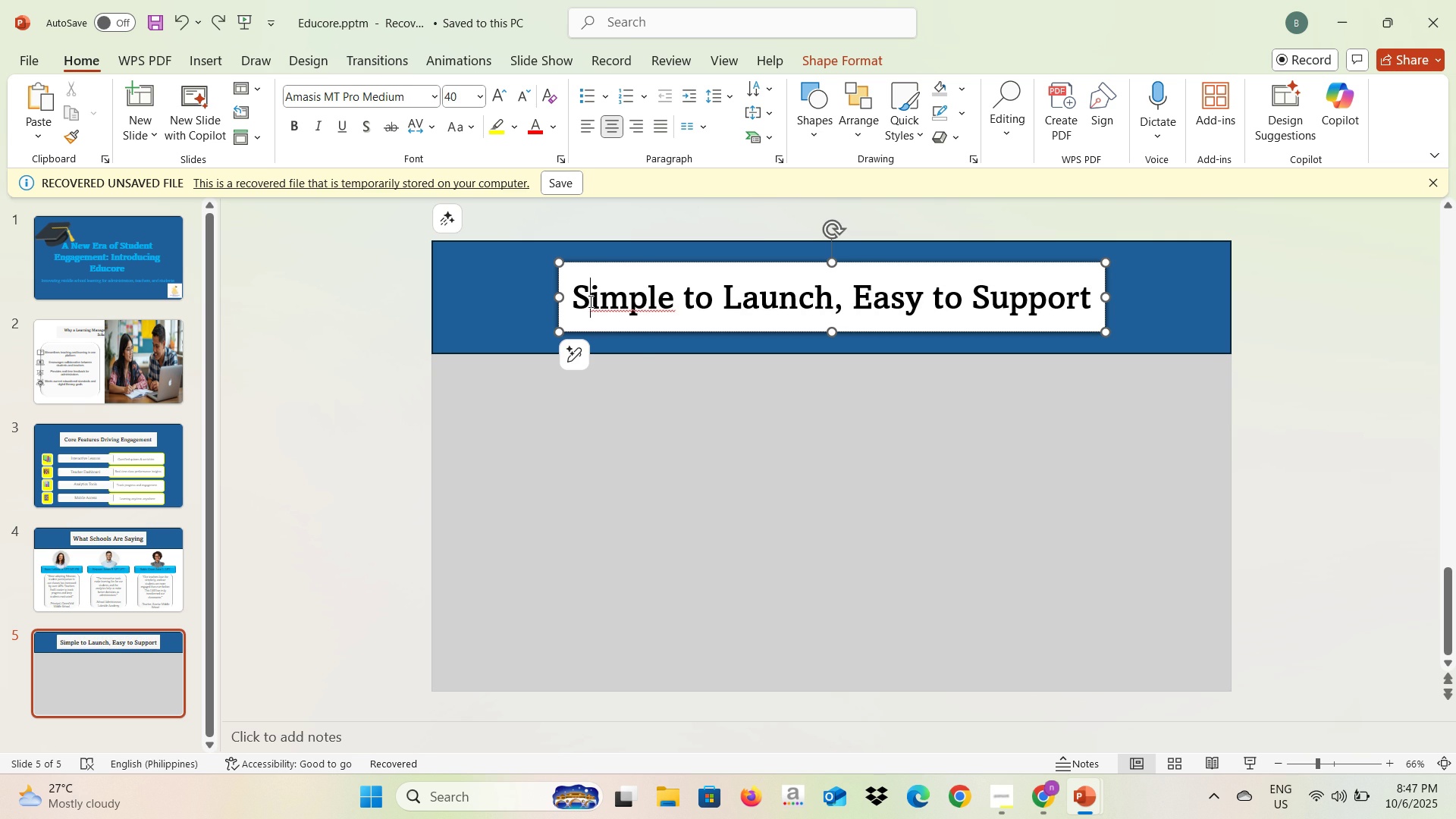 
left_click([589, 301])
 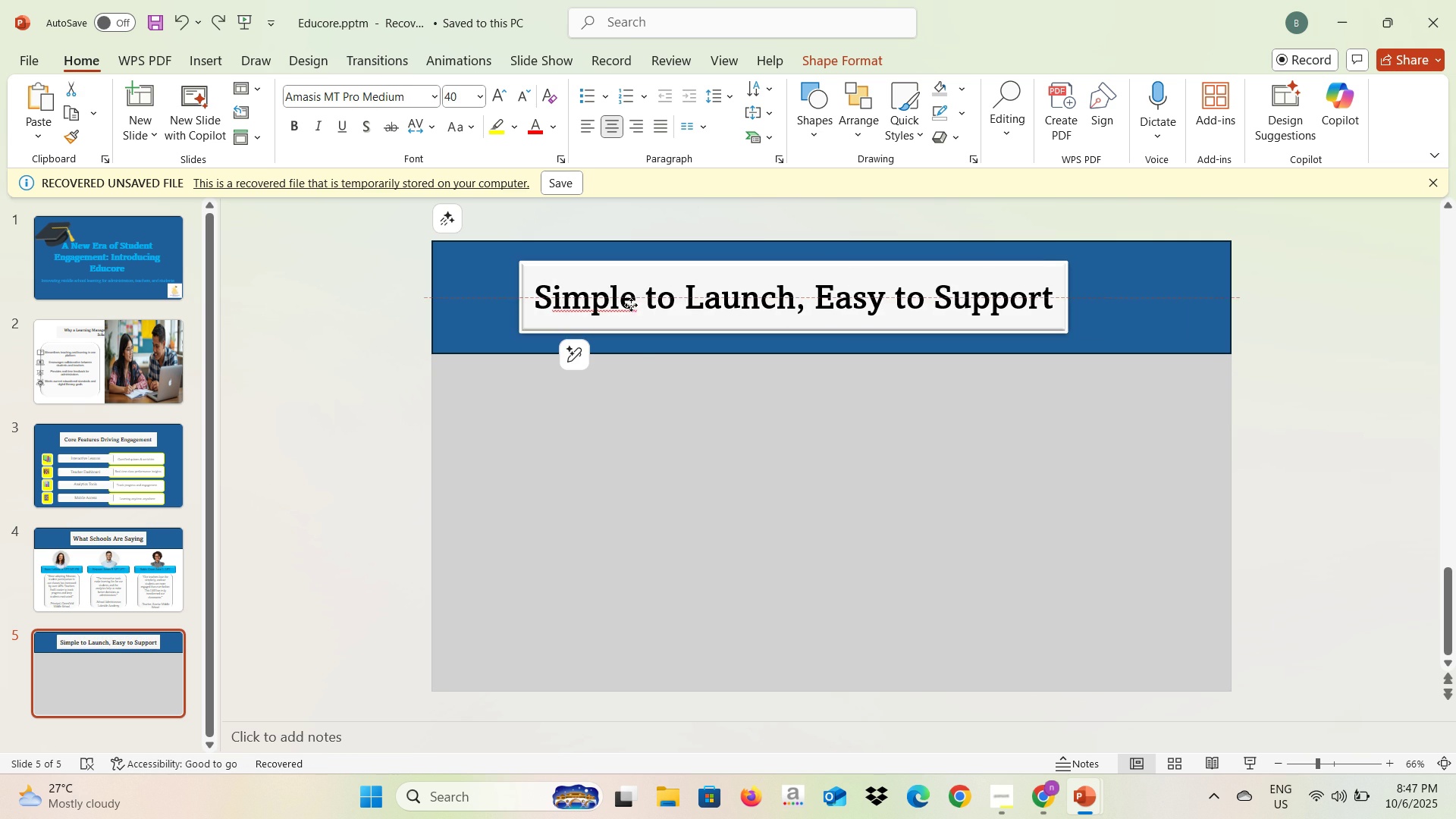 
key(Control+ControlLeft)
 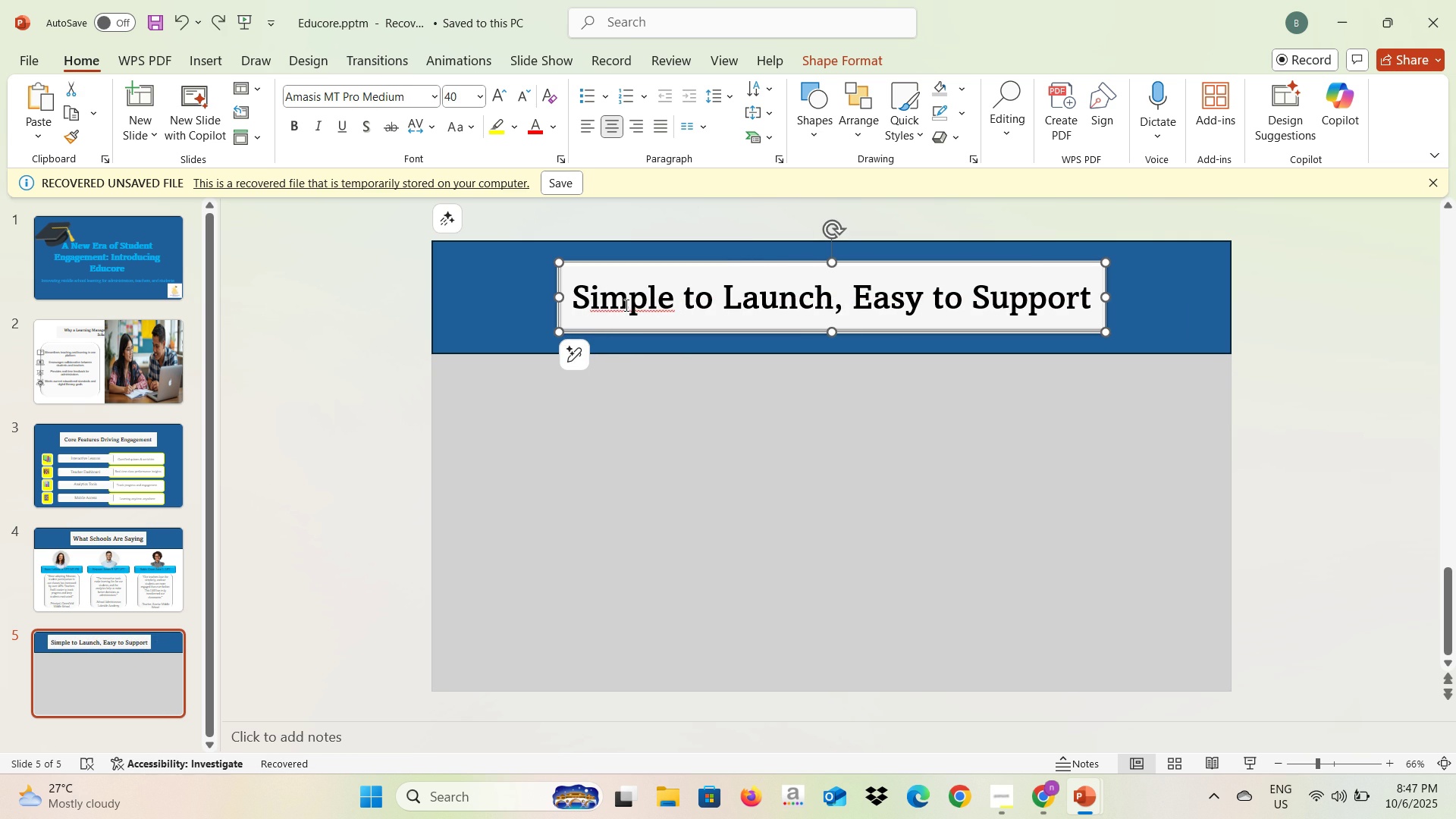 
key(Control+Z)
 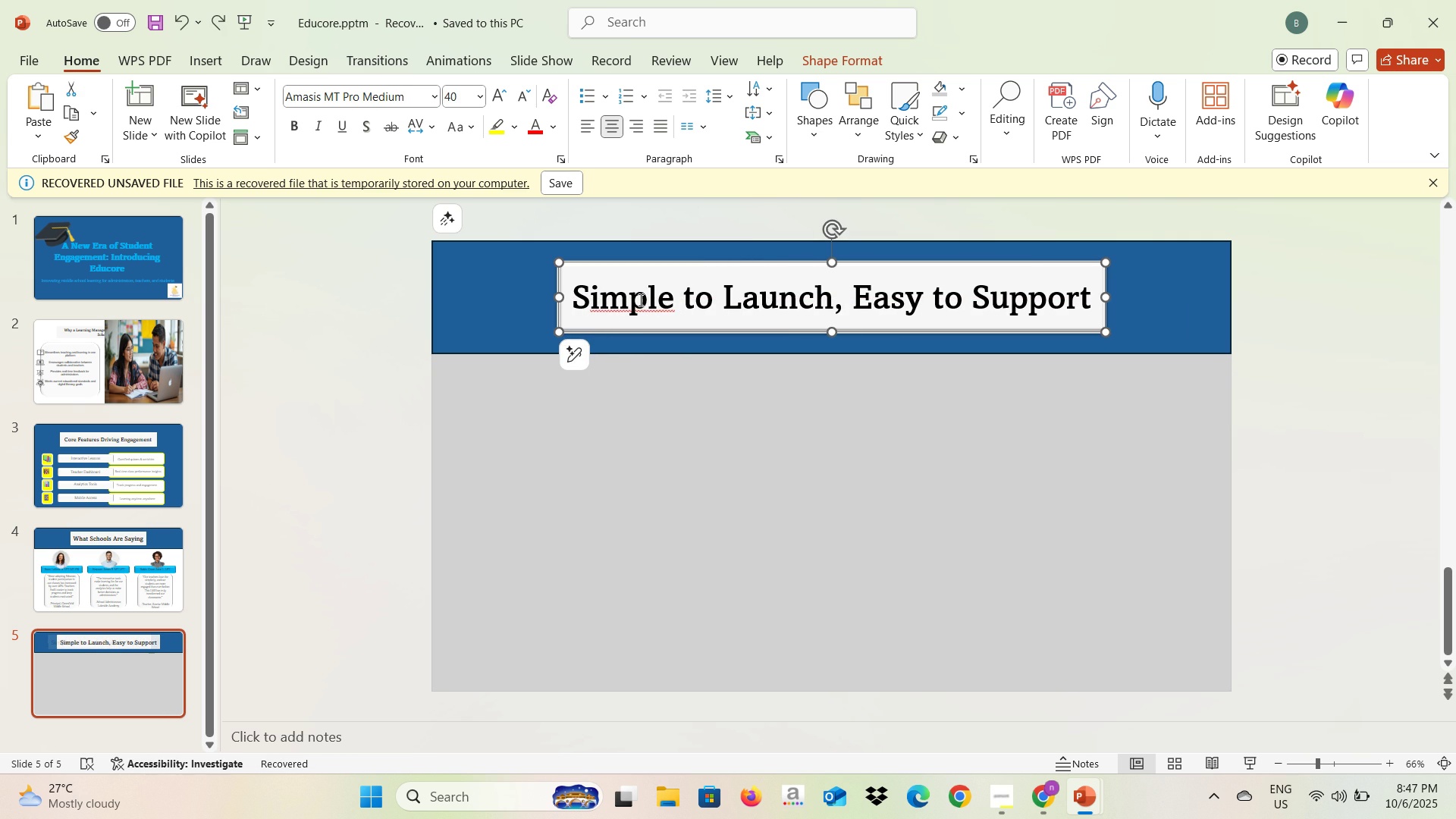 
left_click([639, 300])
 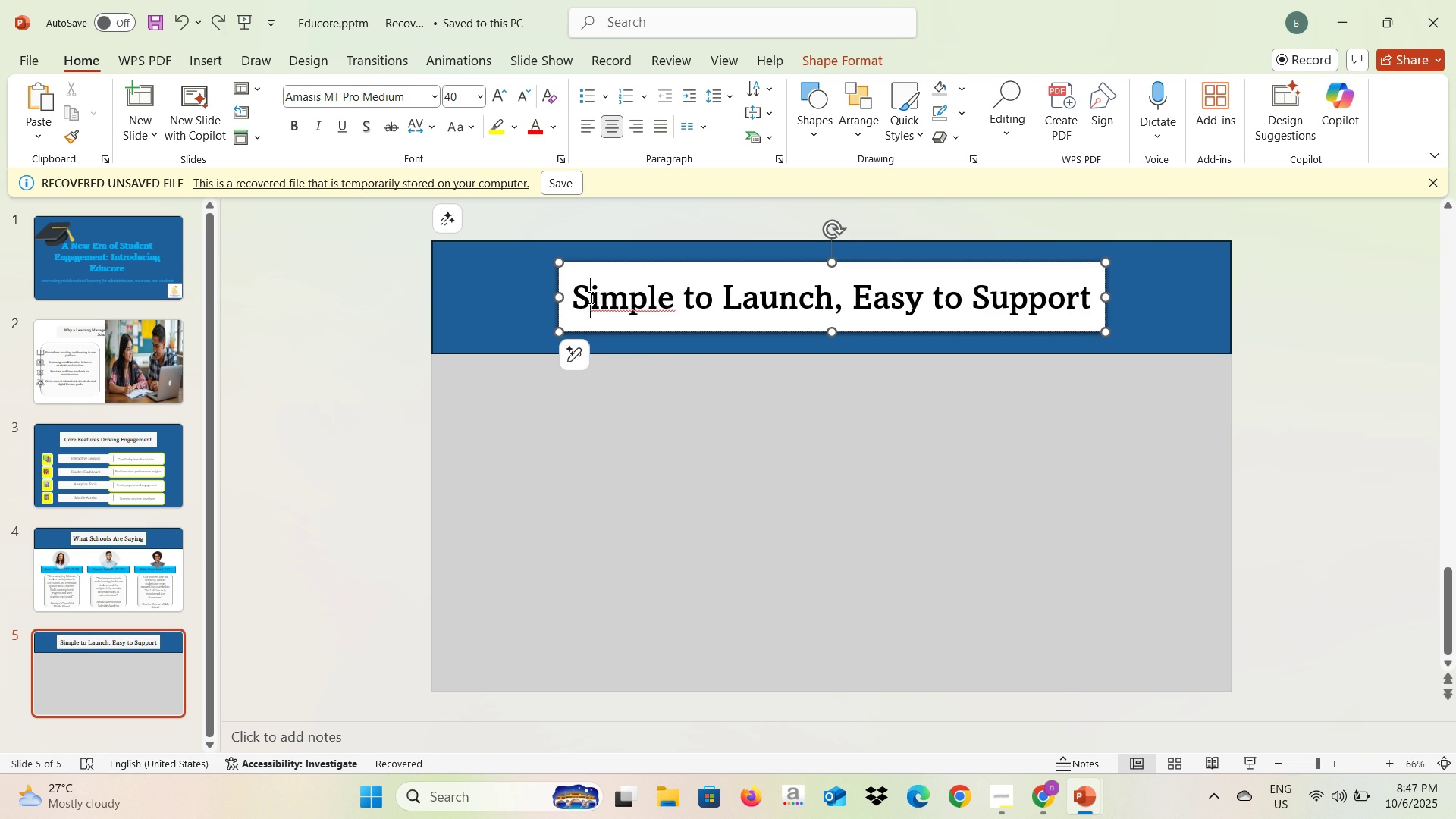 
left_click([589, 297])
 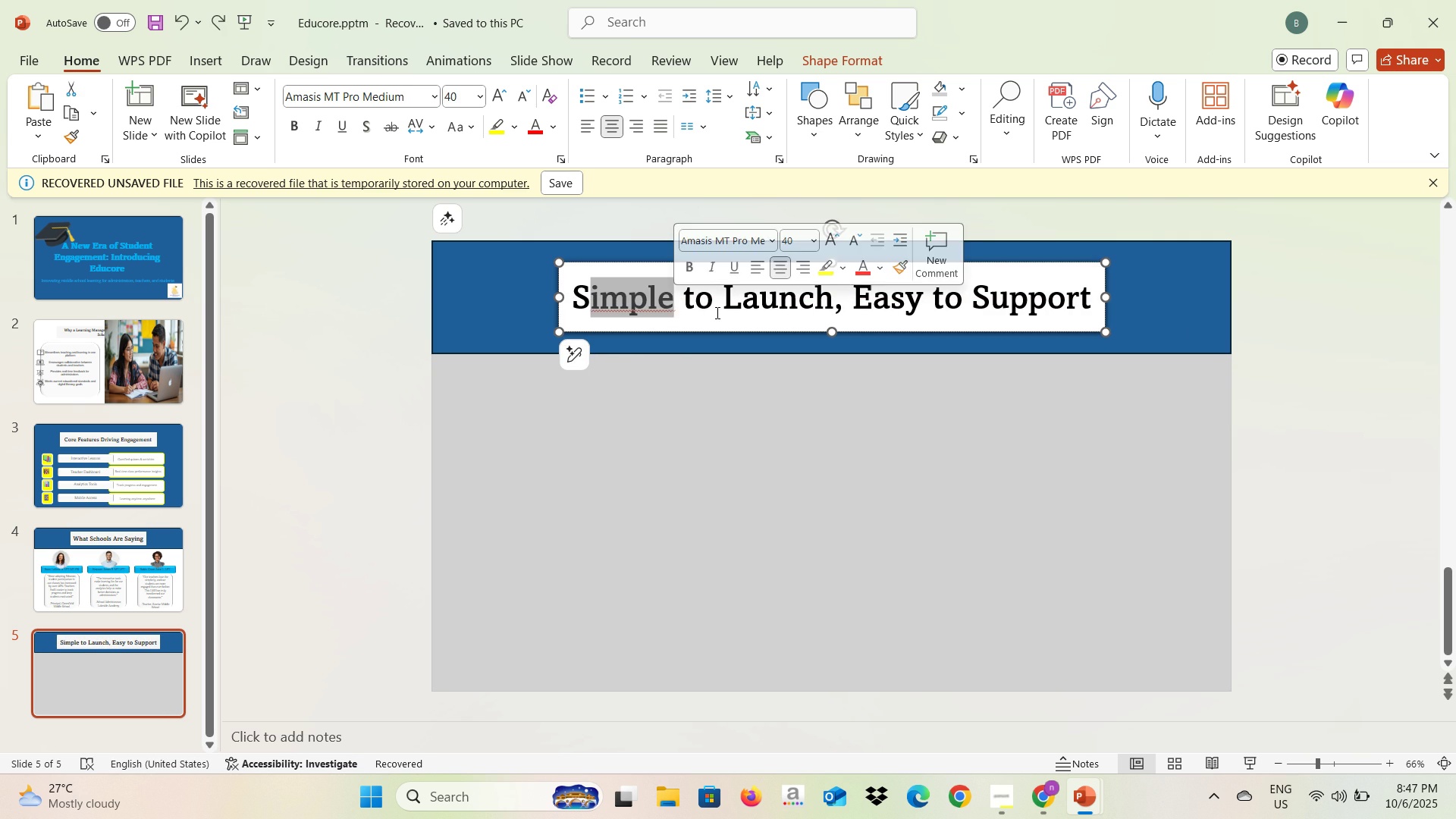 
type(imple)
 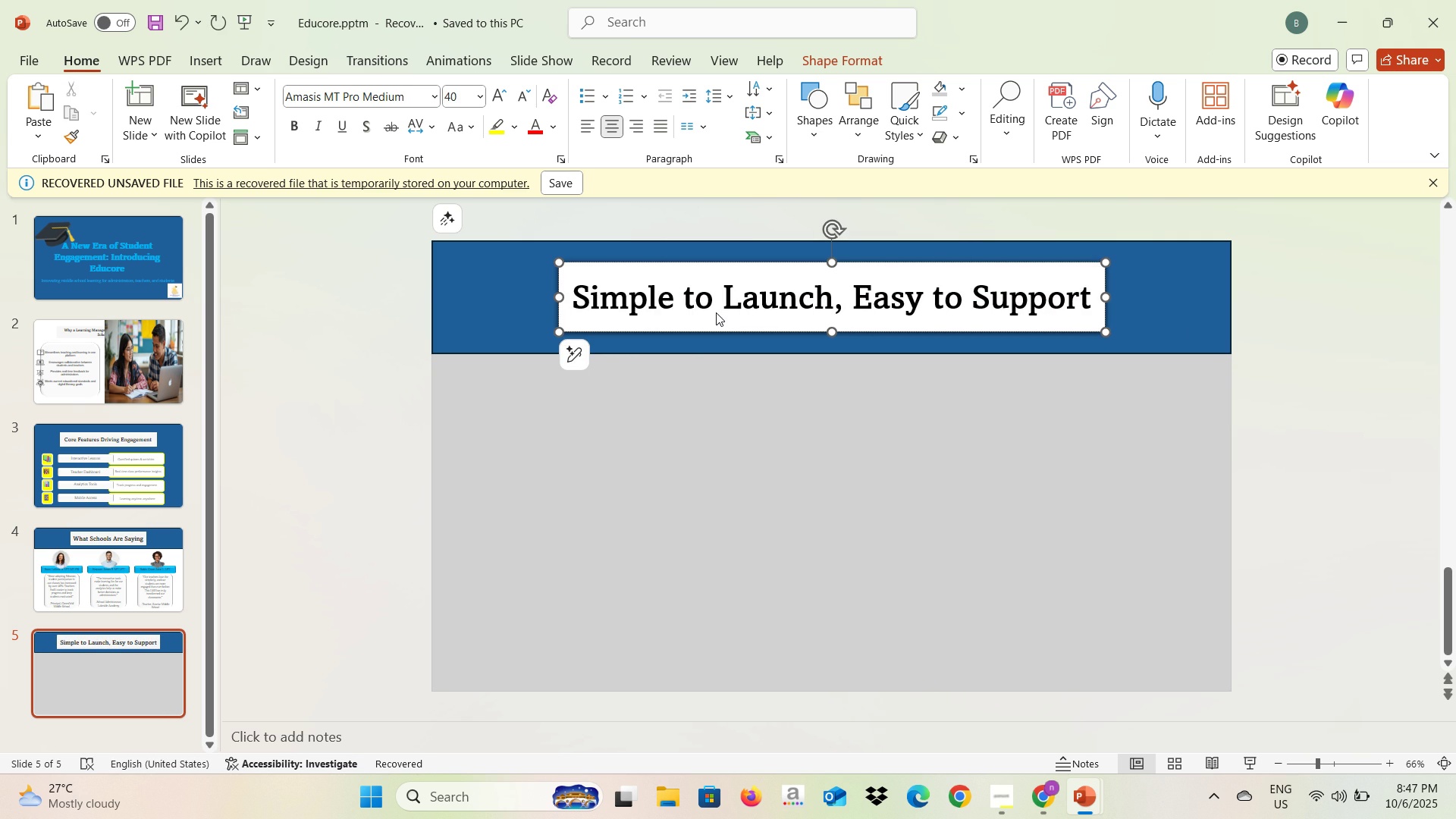 
key(Control+A)
 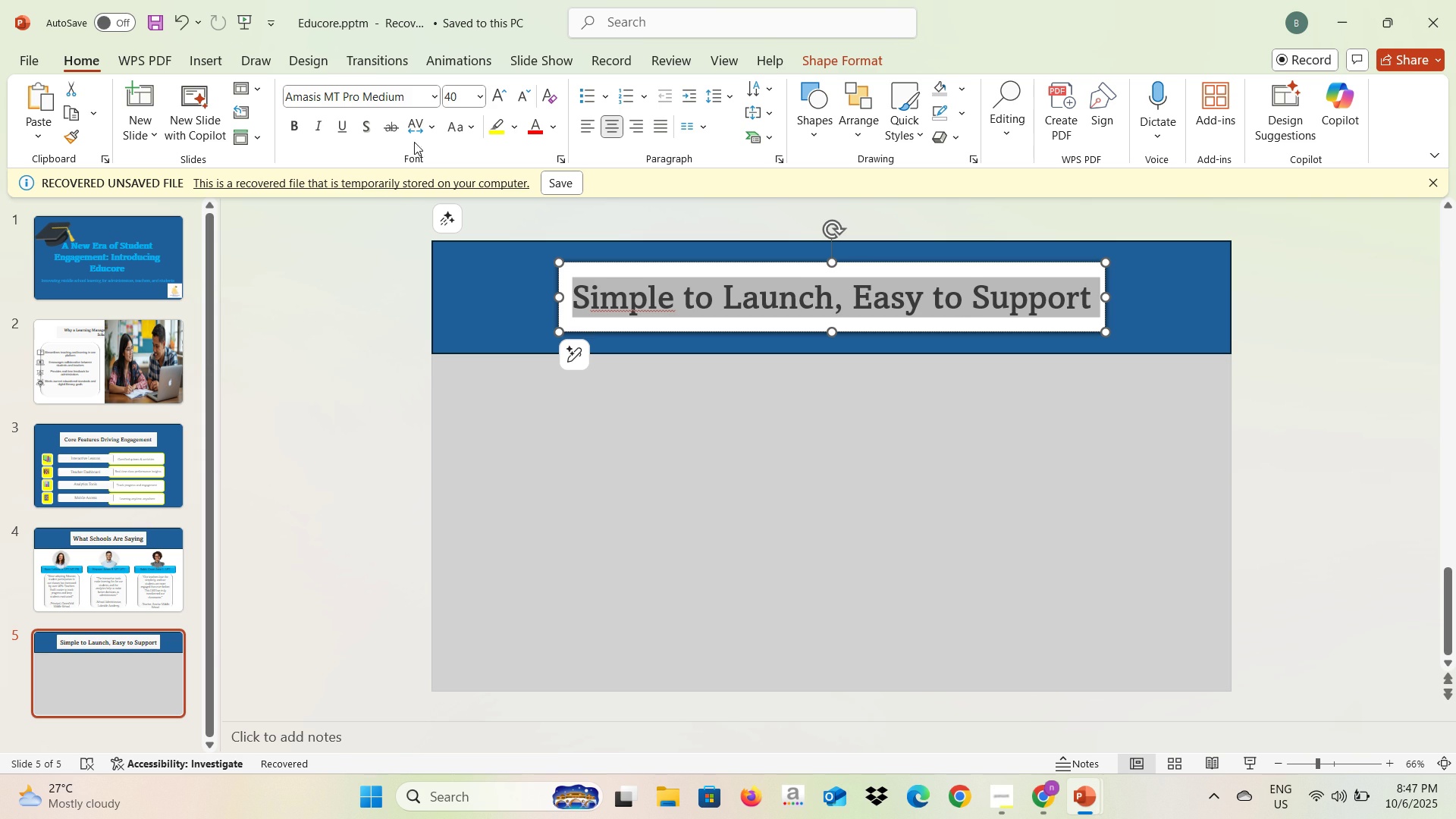 
left_click([320, 392])
 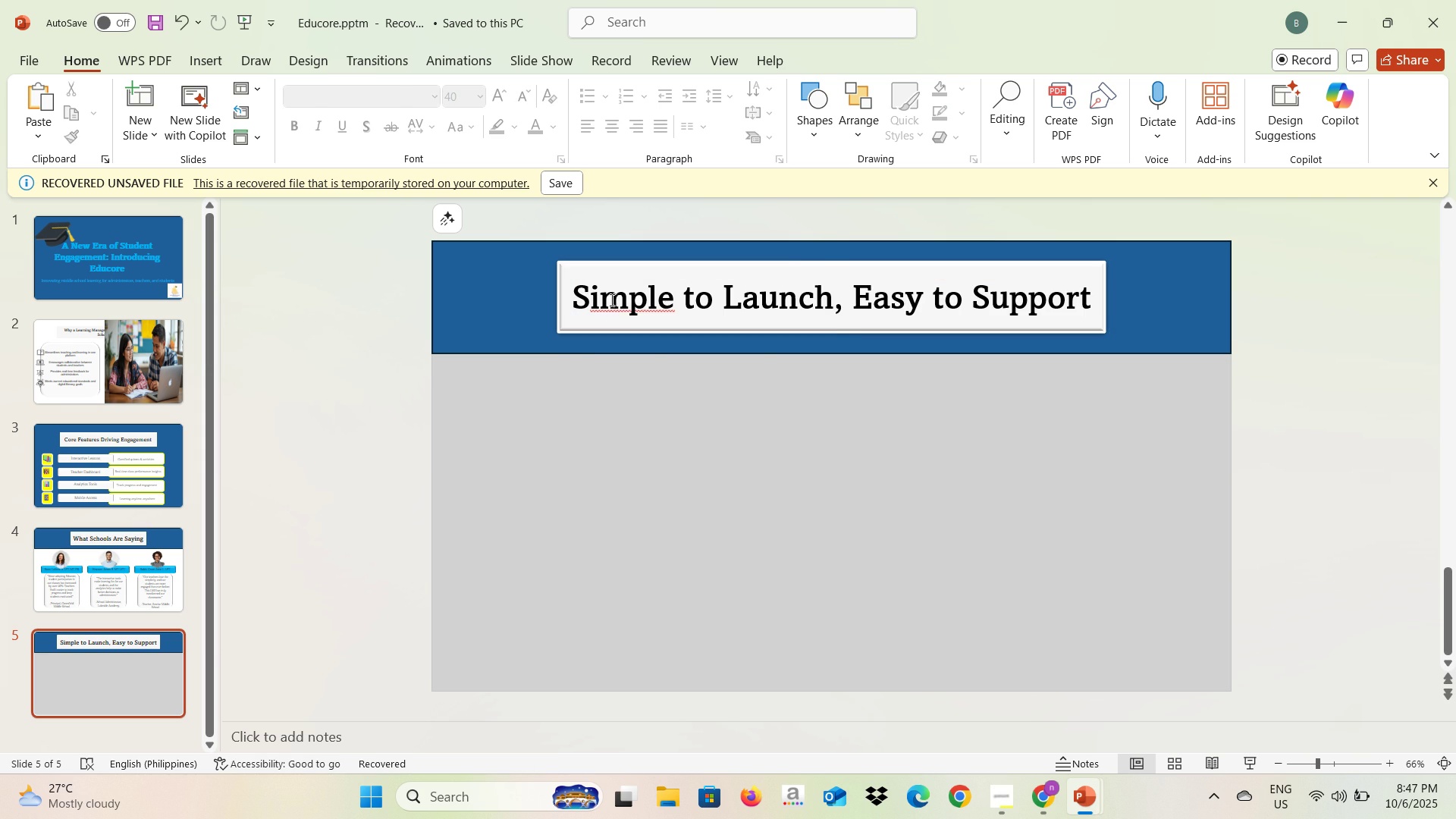 
left_click([612, 300])
 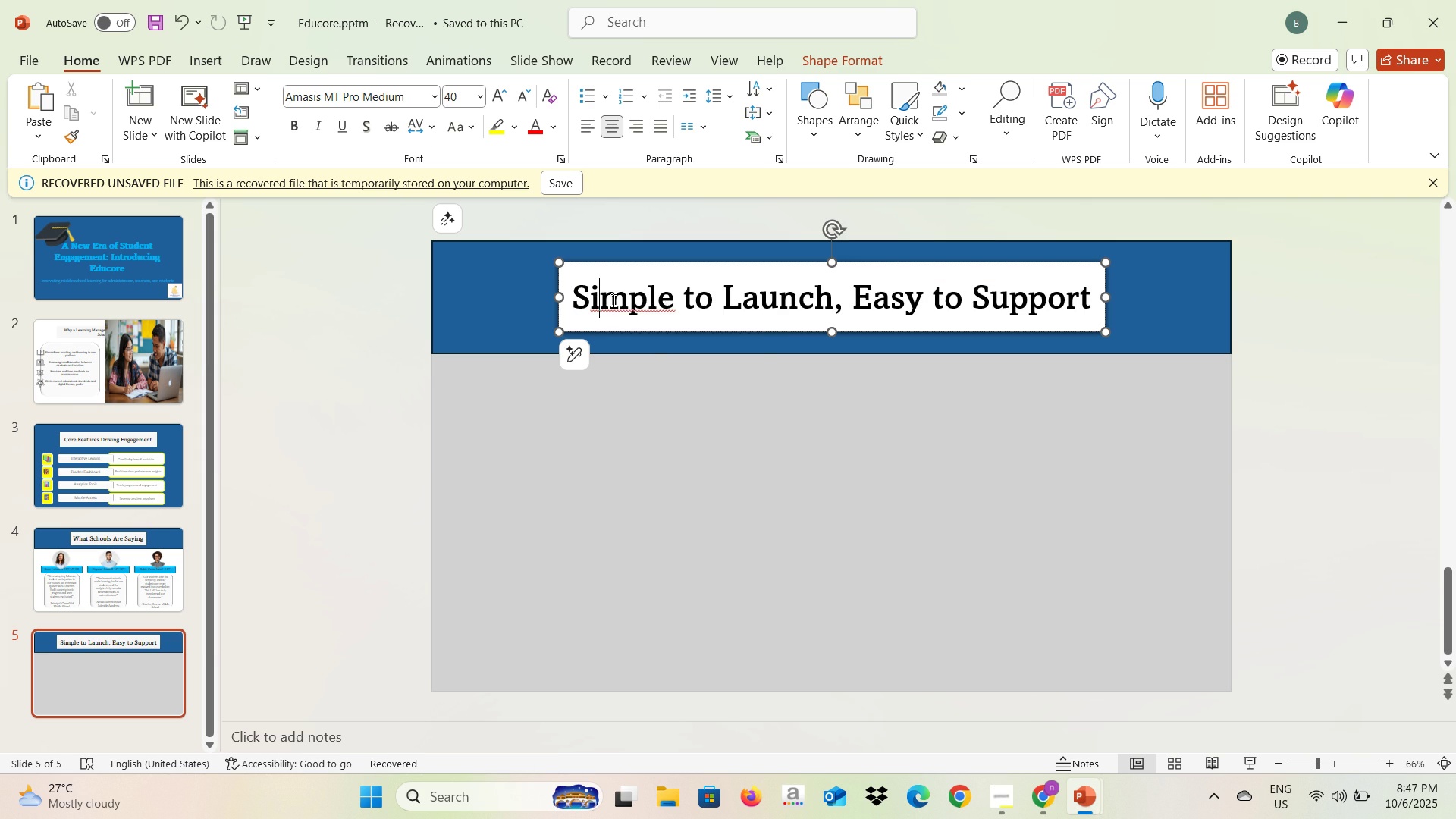 
right_click([612, 300])
 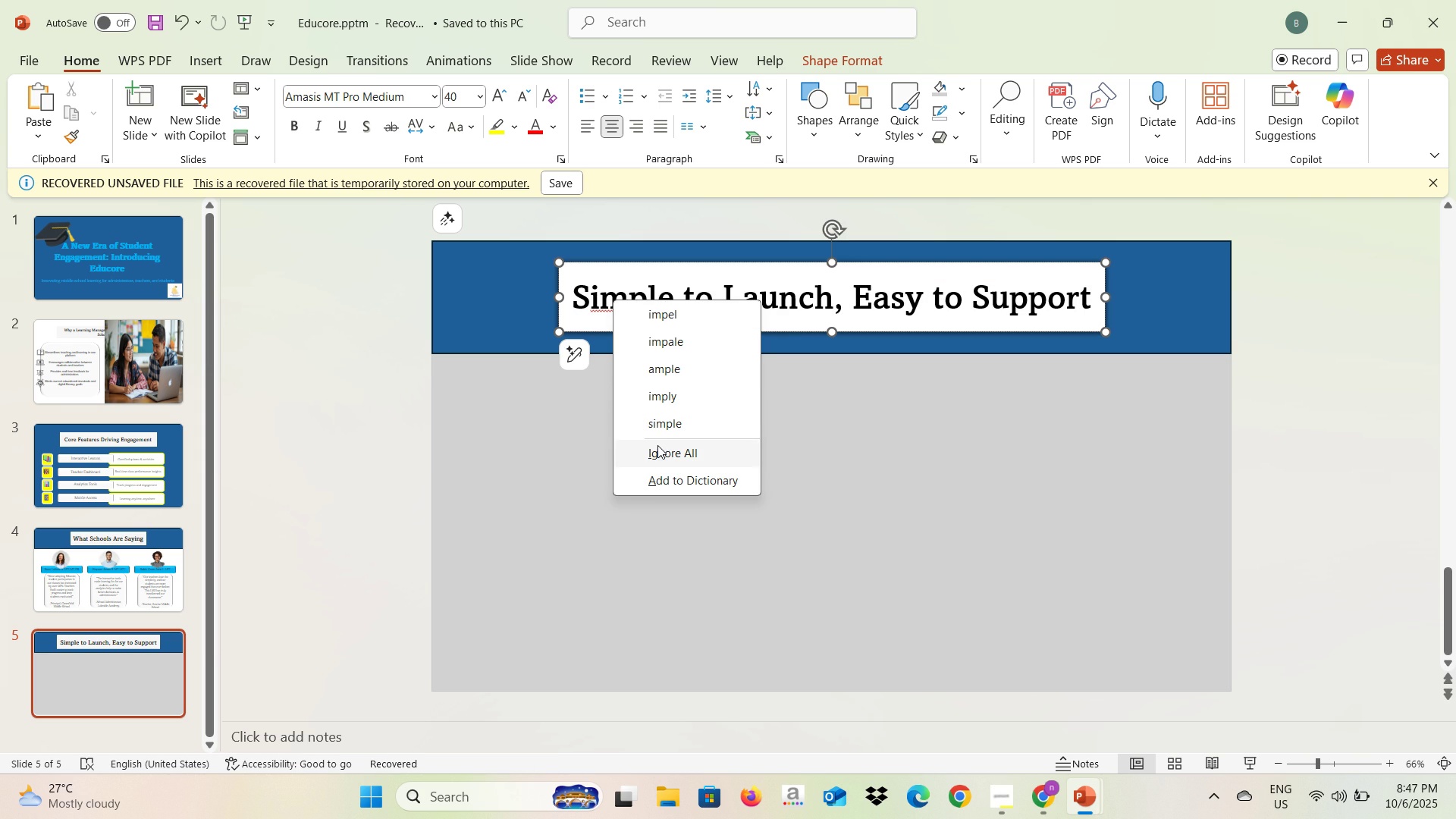 
left_click([659, 446])
 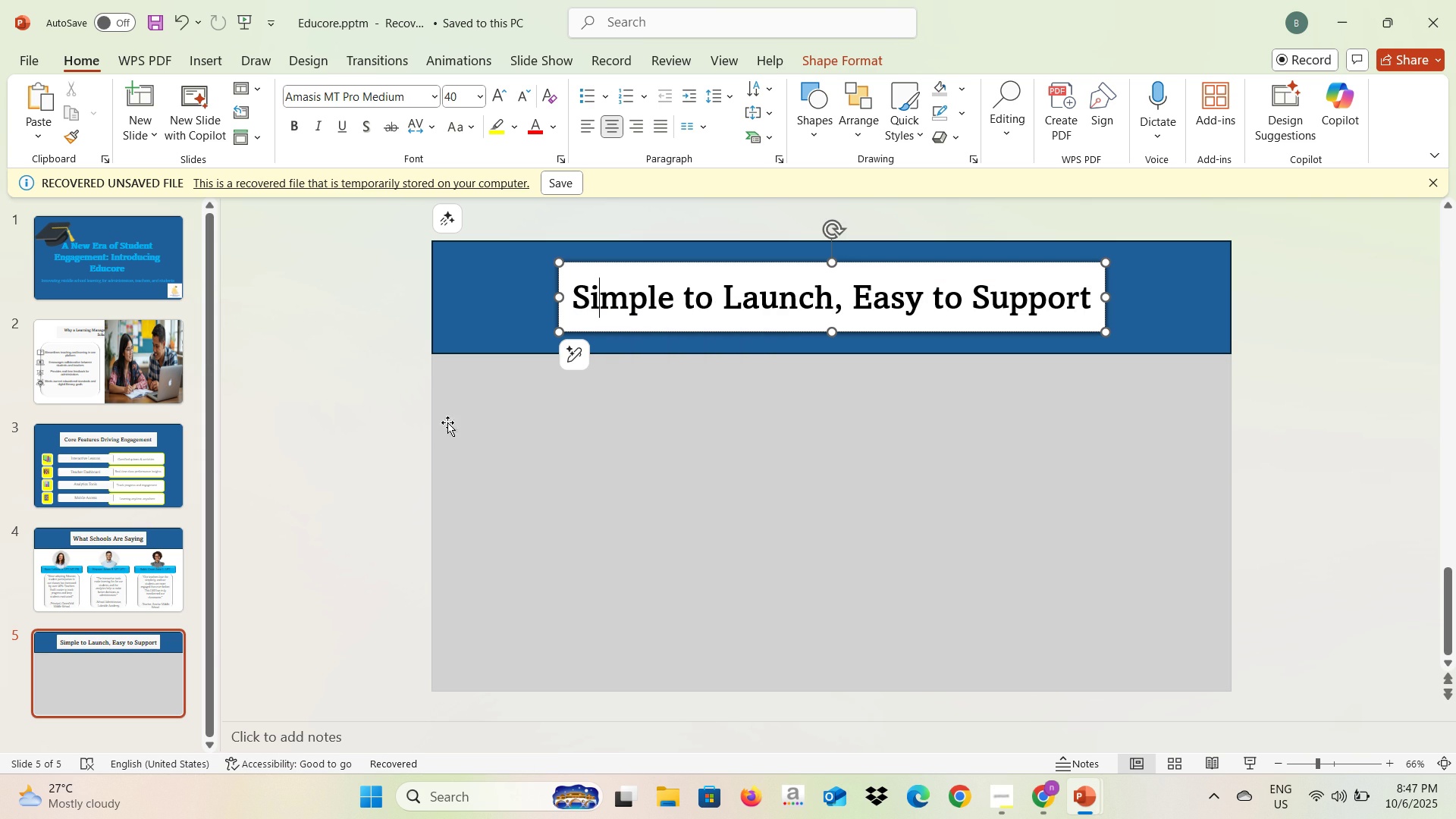 
left_click([423, 475])
 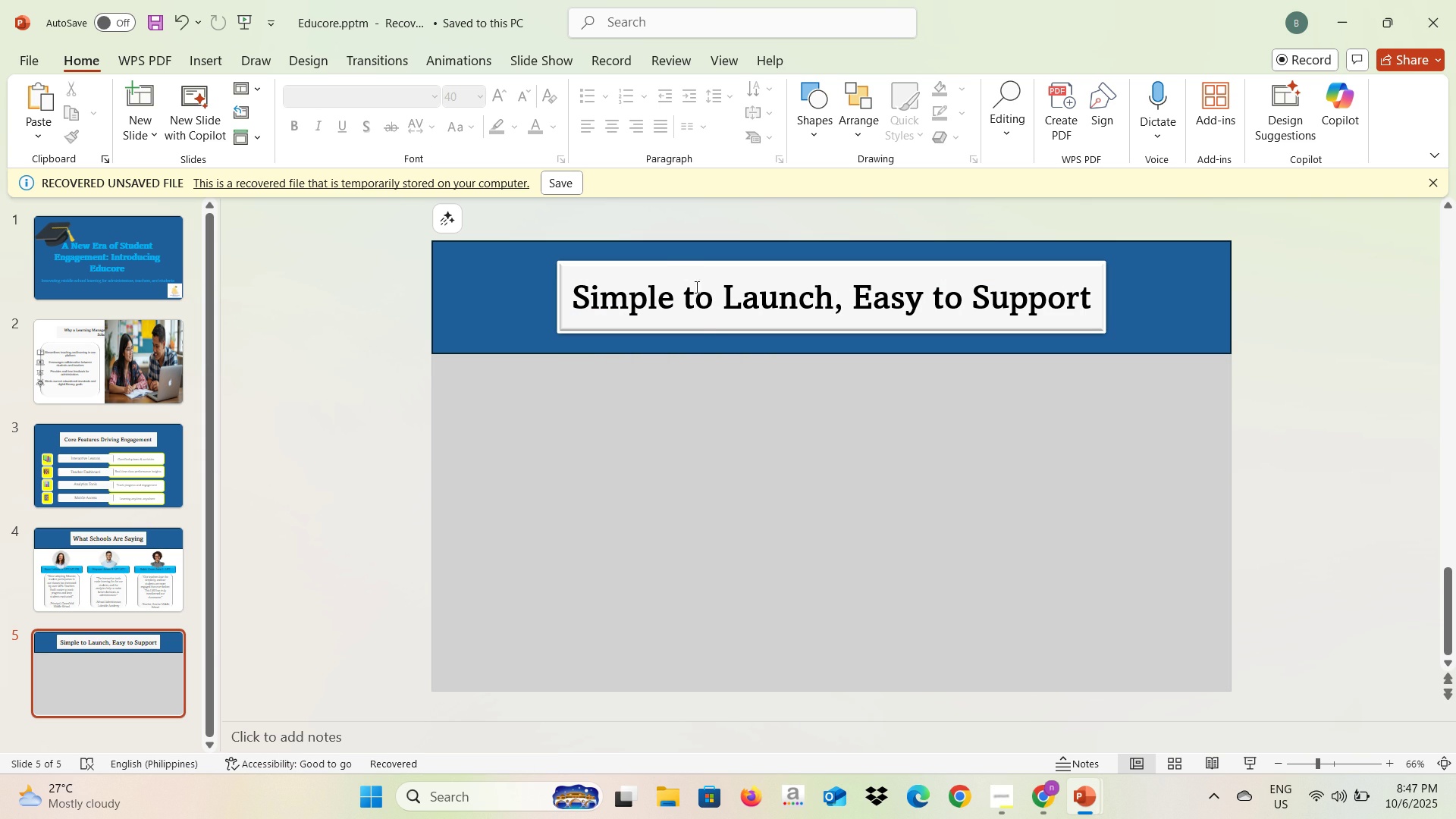 
key(Alt+AltLeft)
 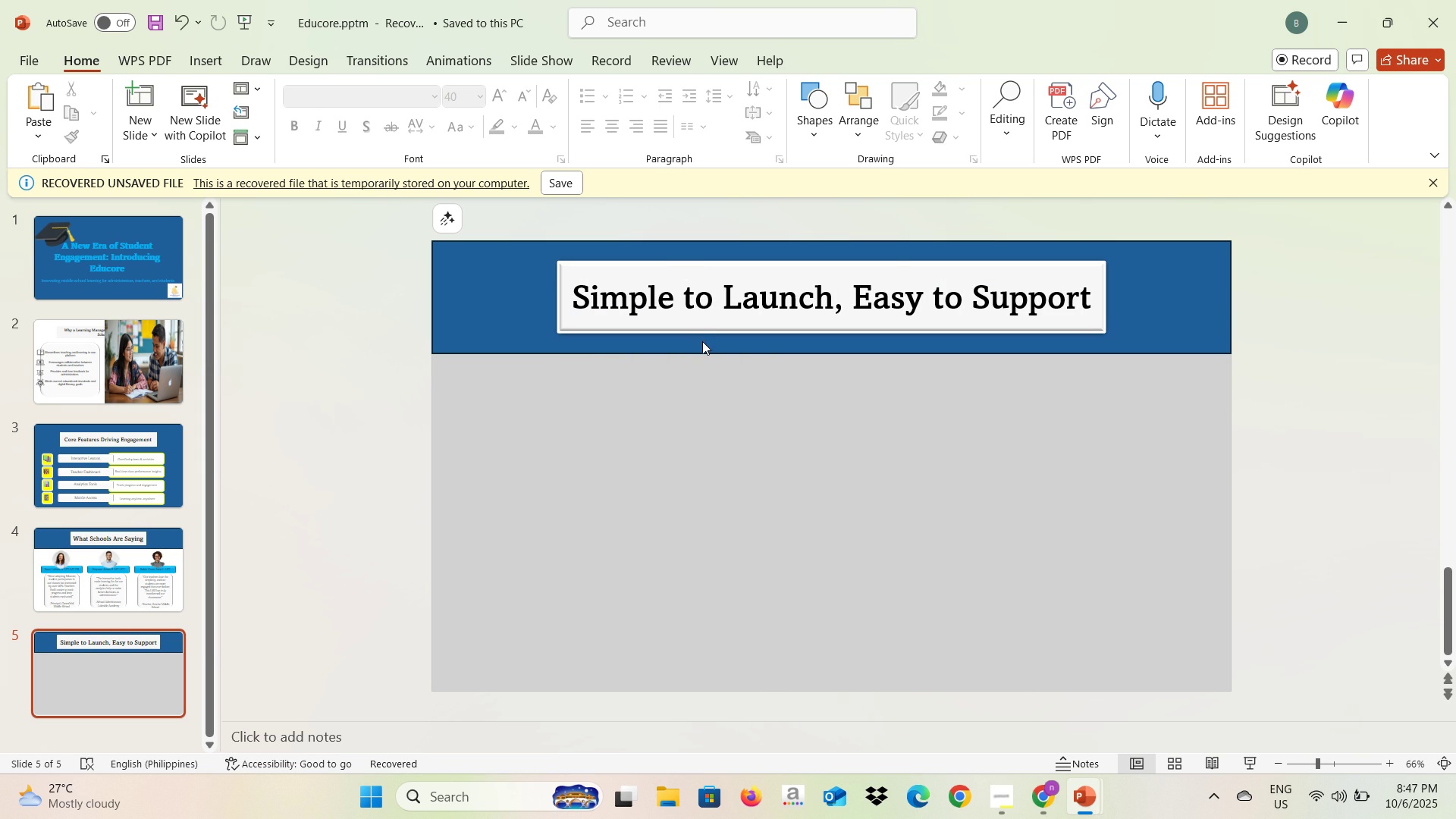 
key(Alt+Tab)
 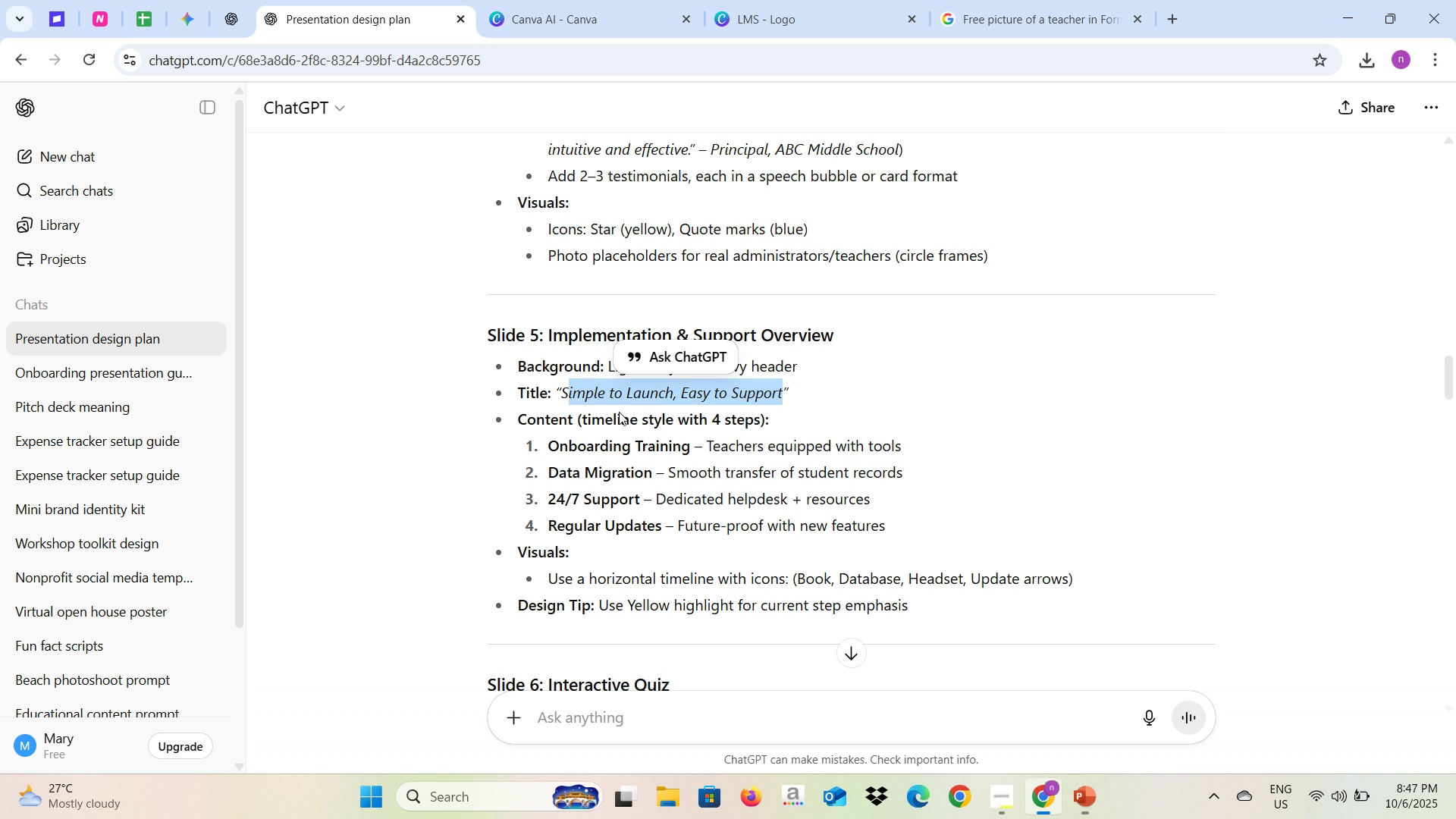 
mouse_move([571, 456])
 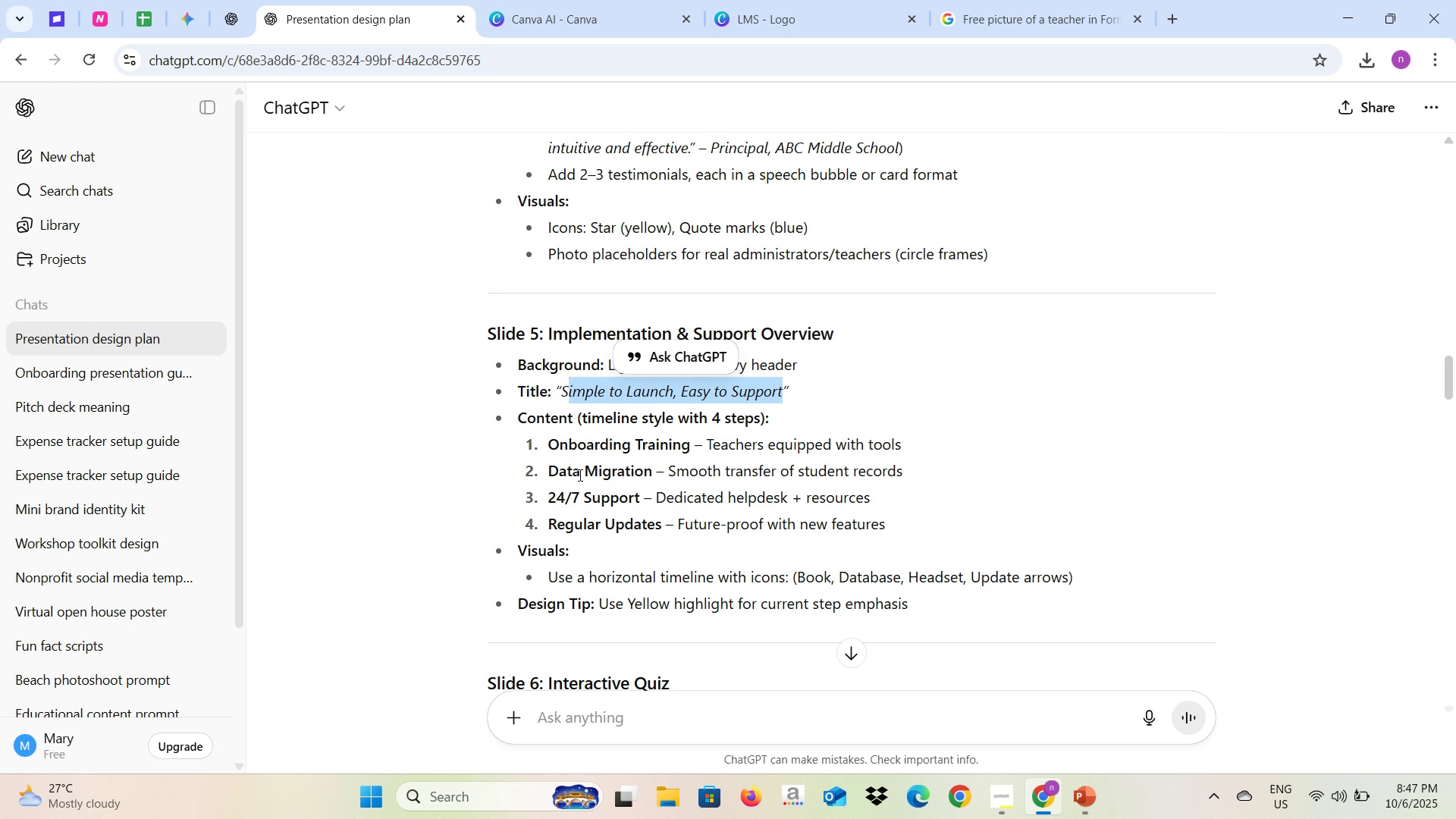 
scroll: coordinate [579, 475], scroll_direction: down, amount: 1.0
 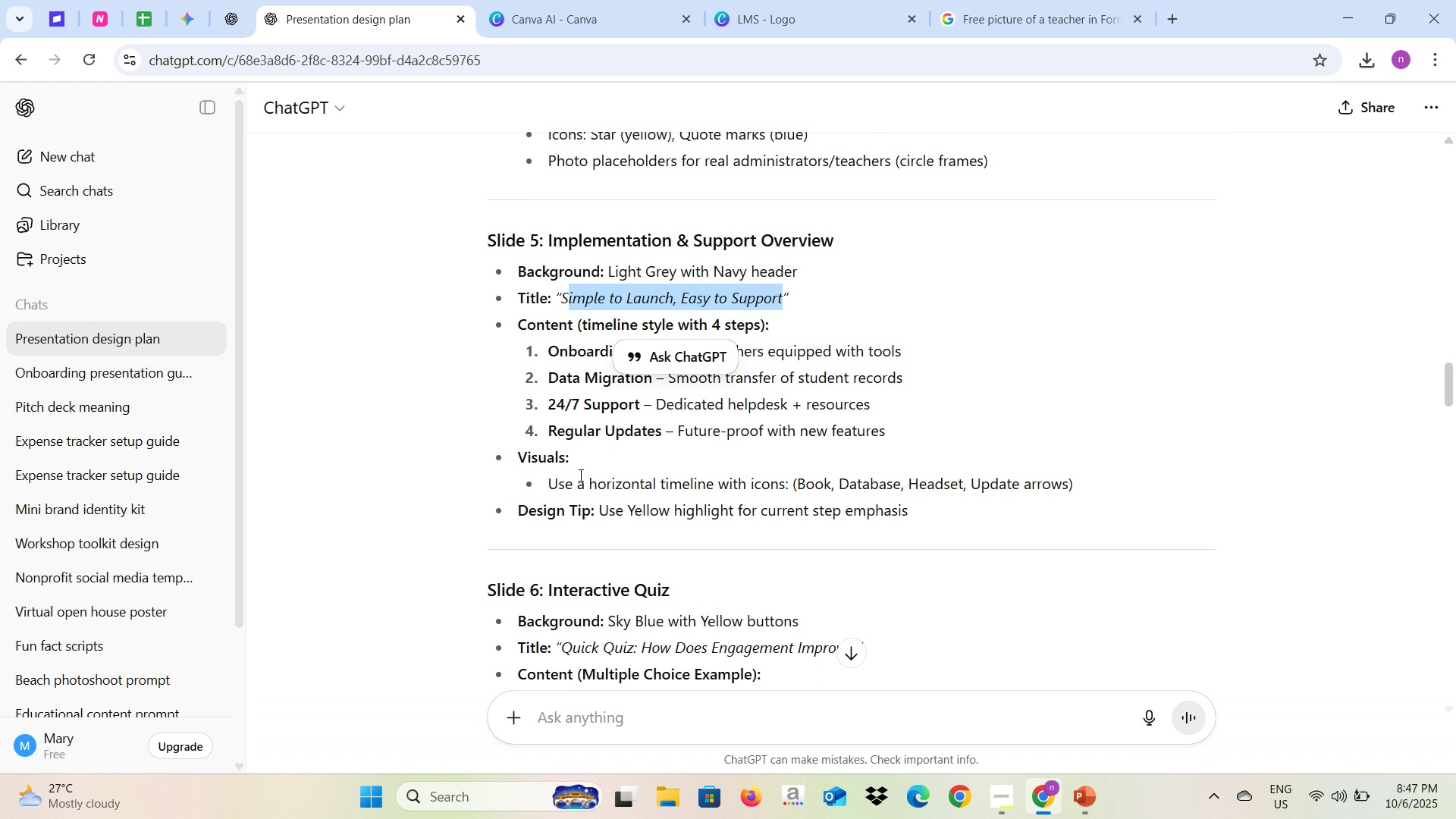 
left_click([1025, 406])
 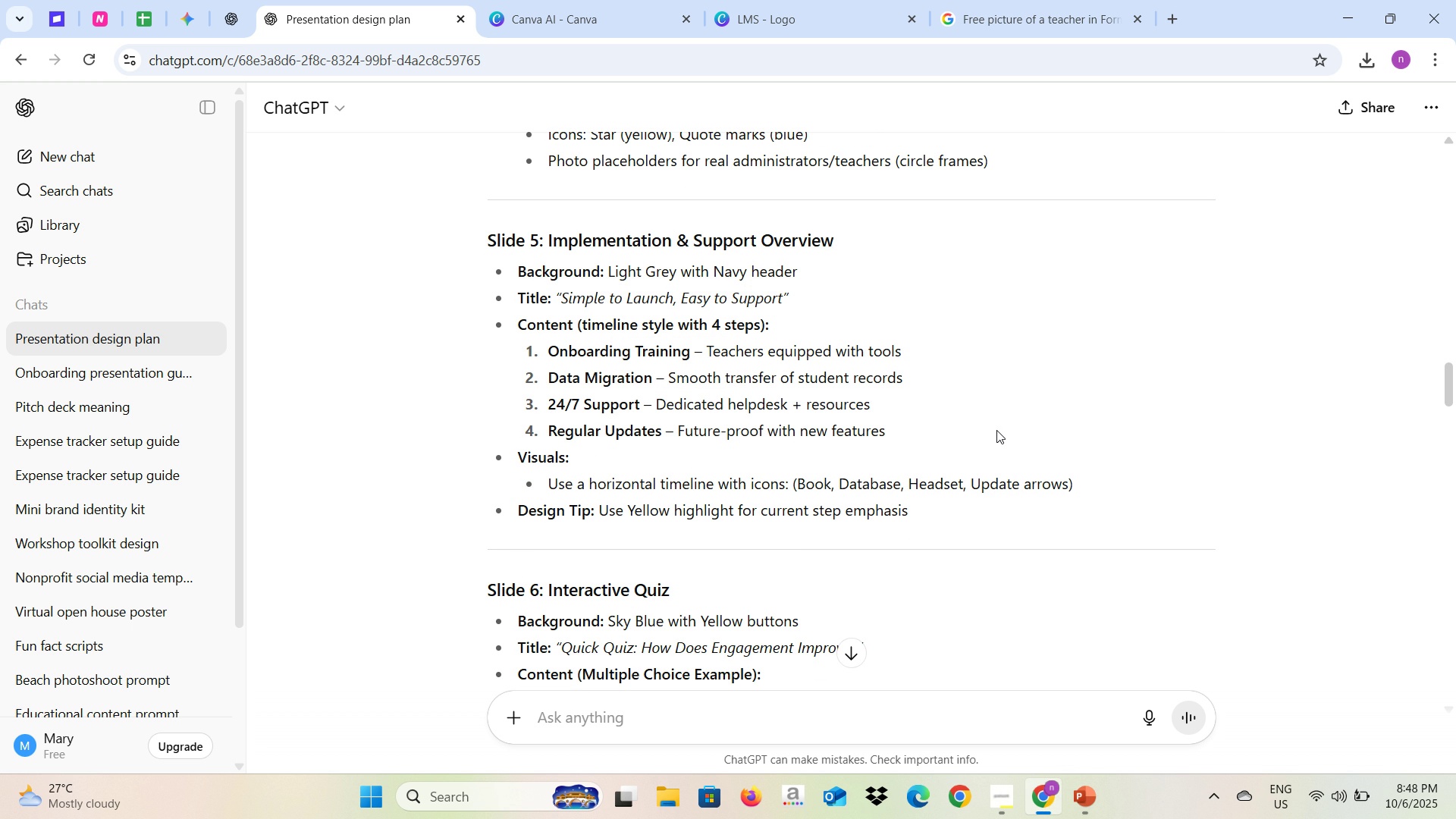 
wait(20.57)
 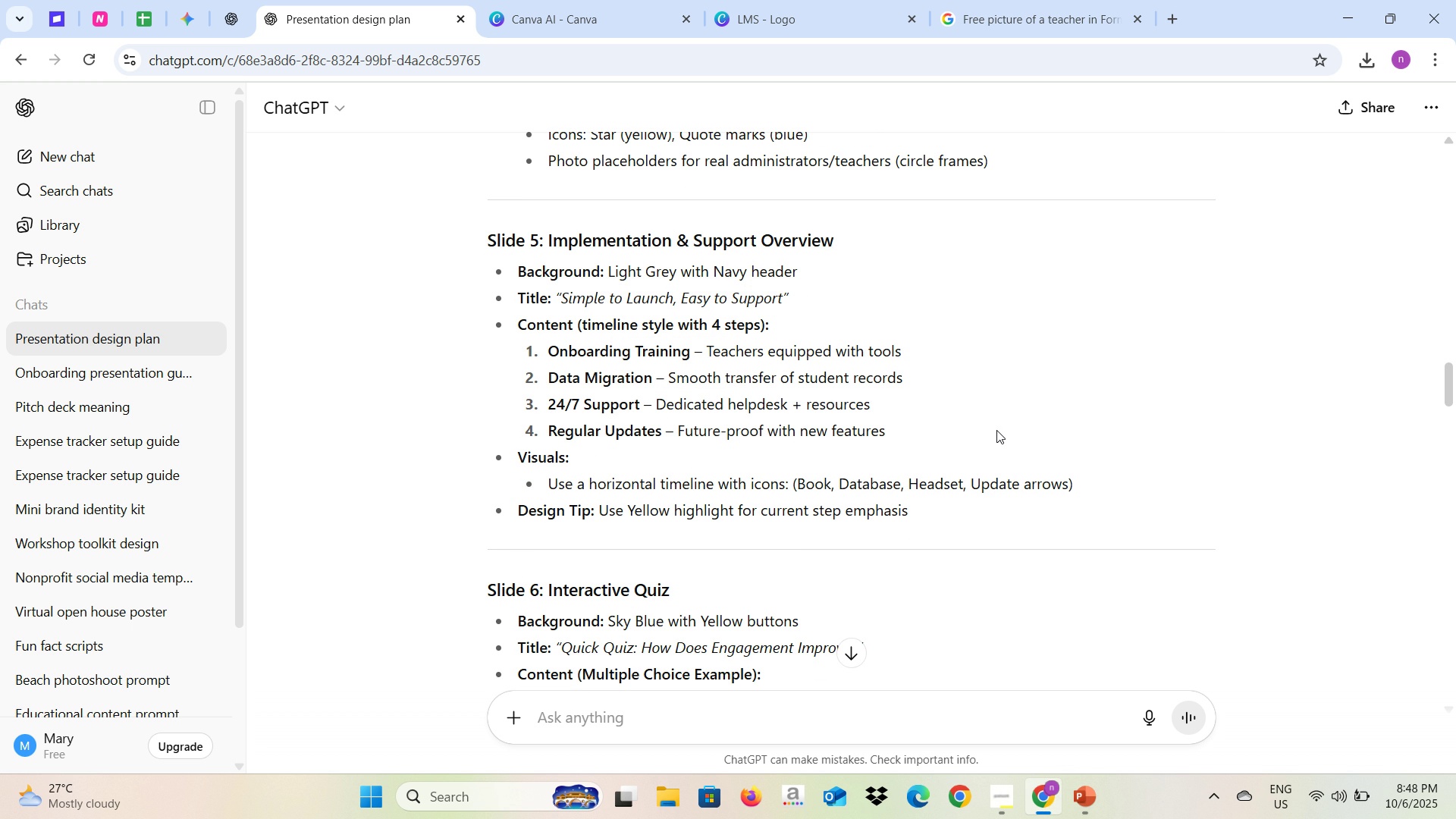 
key(Control+C)
 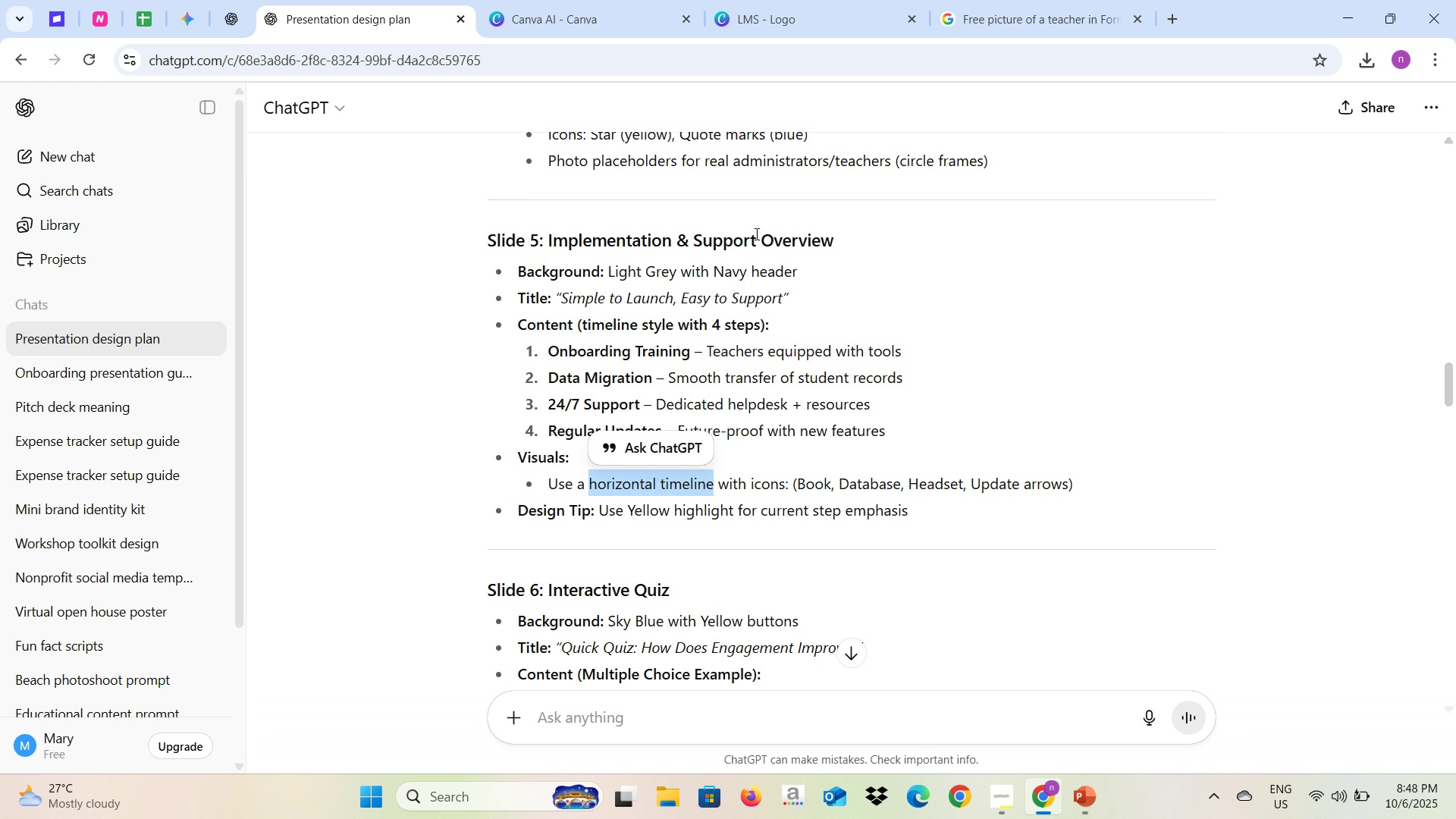 
key(Control+C)
 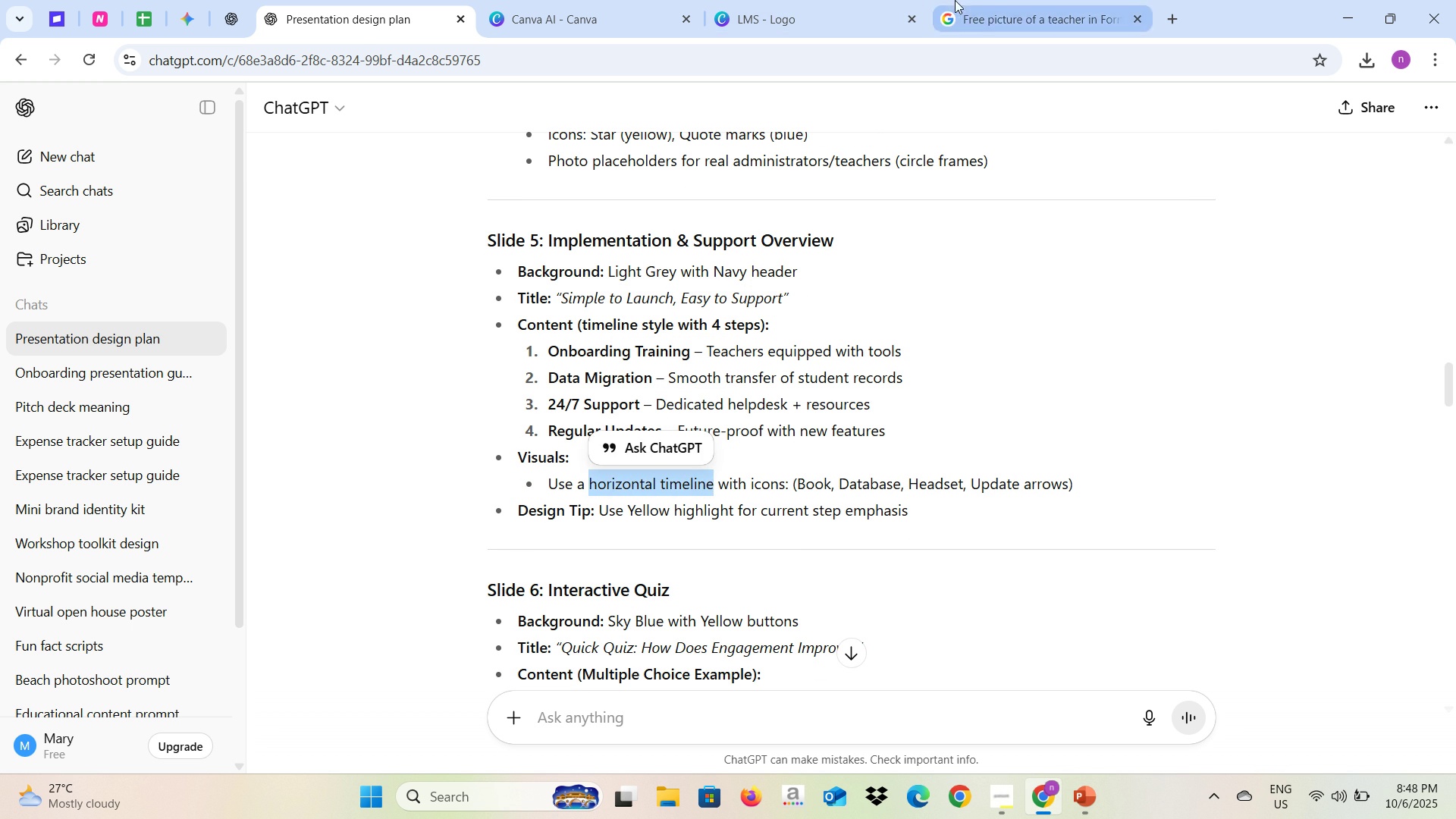 
left_click([955, 0])
 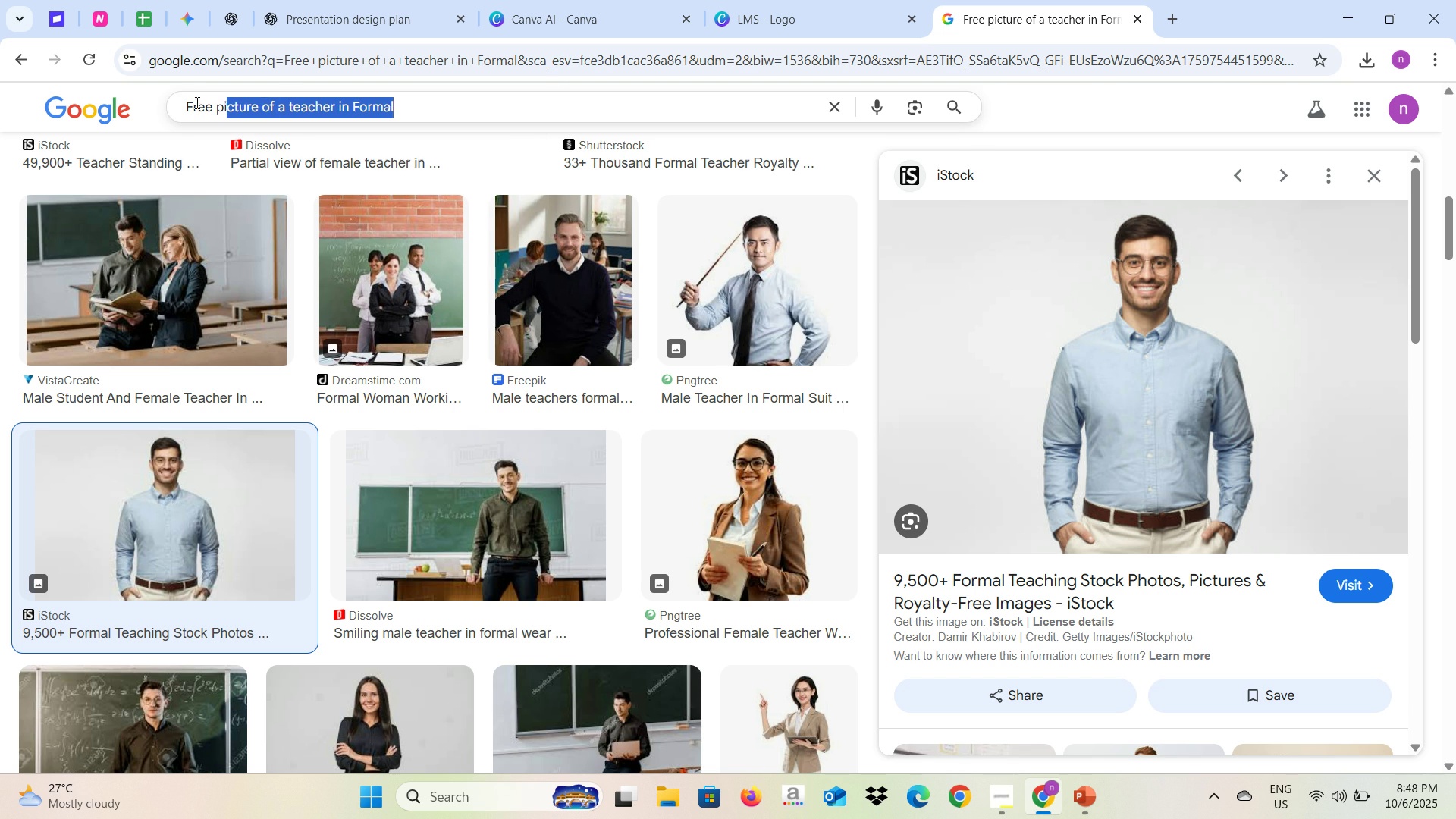 
key(Control+V)
 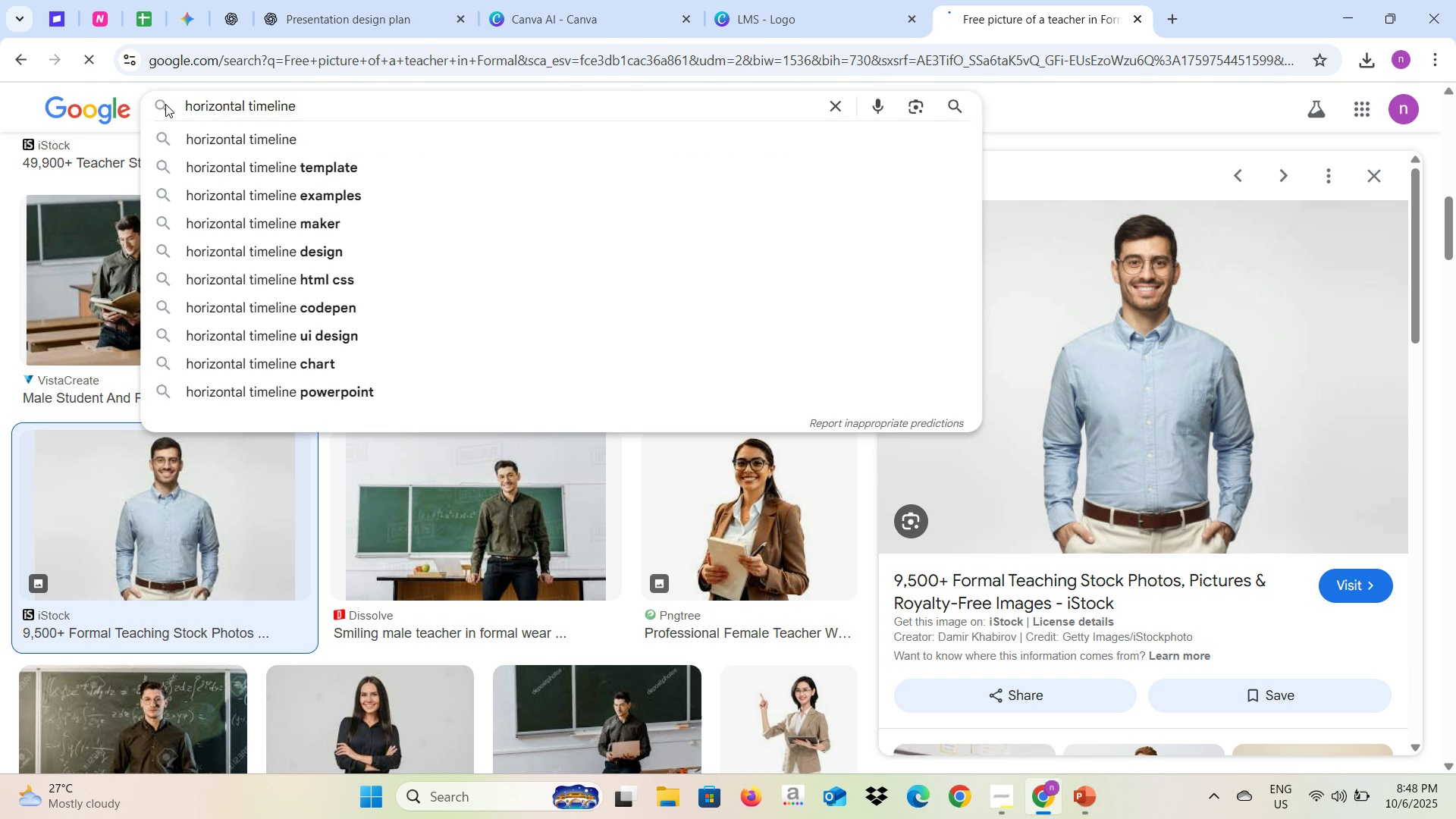 
key(Enter)